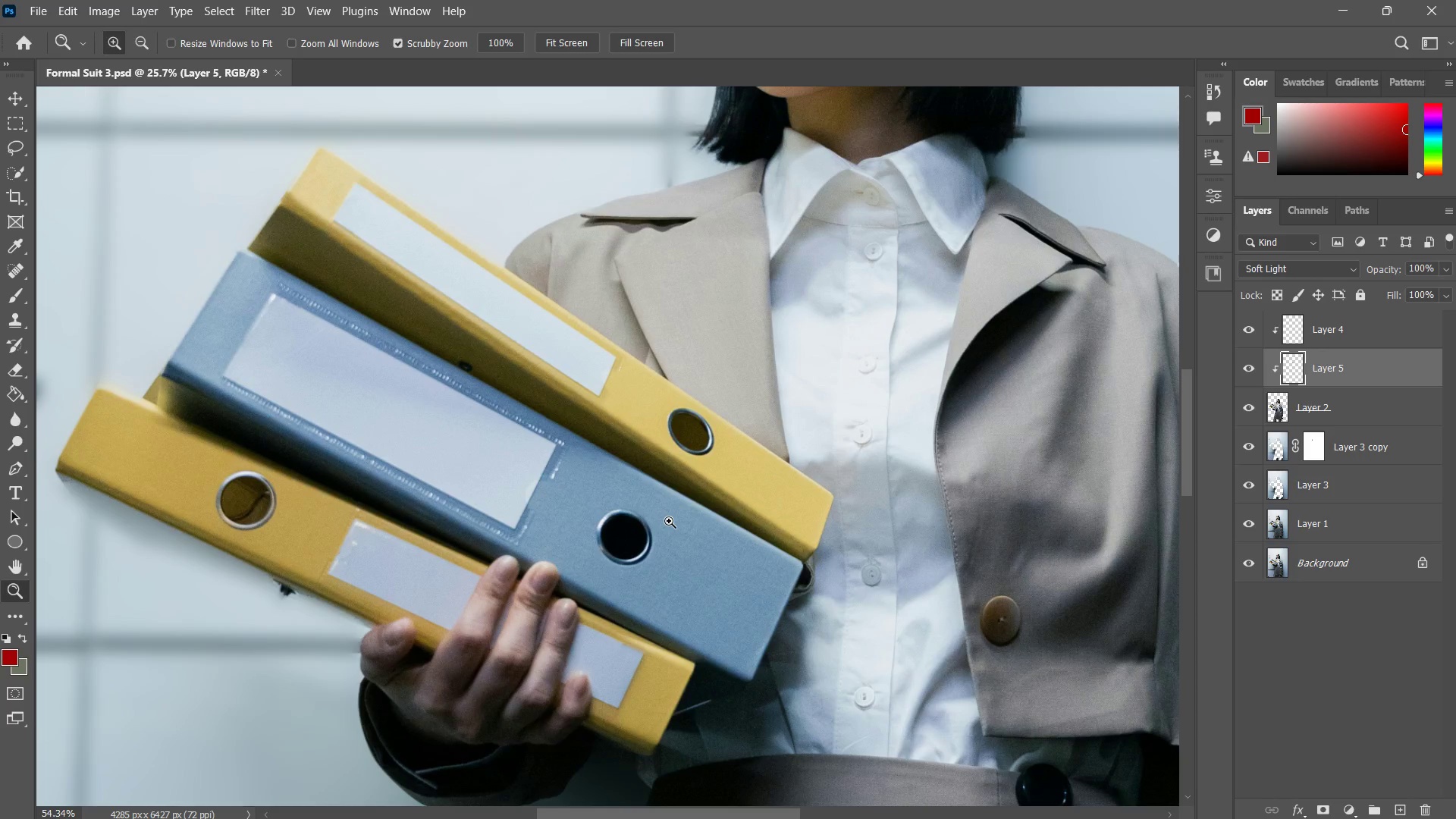 
left_click_drag(start_coordinate=[779, 535], to_coordinate=[704, 387])
 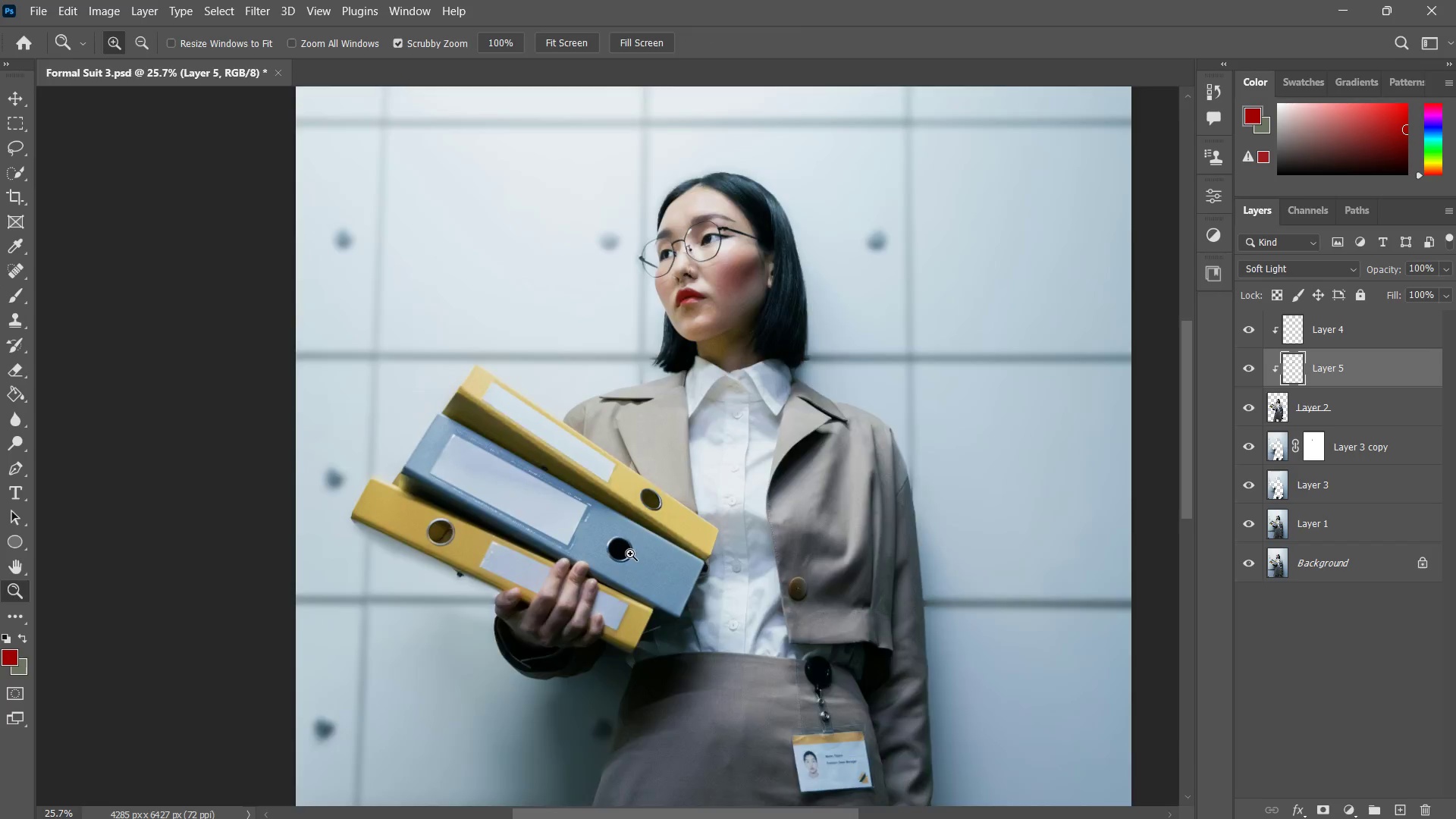 
left_click_drag(start_coordinate=[617, 560], to_coordinate=[664, 526])
 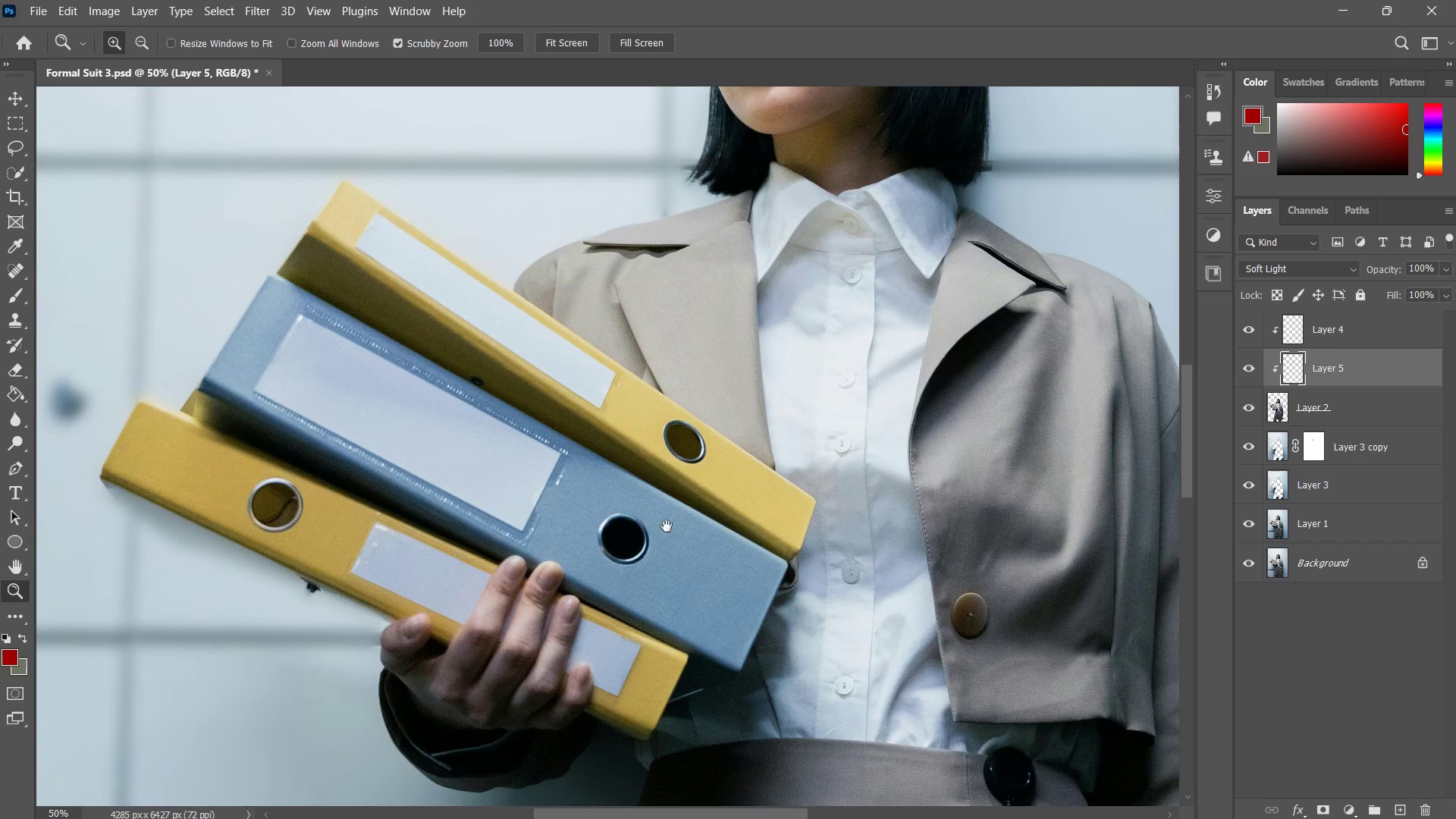 
hold_key(key=Space, duration=0.45)
 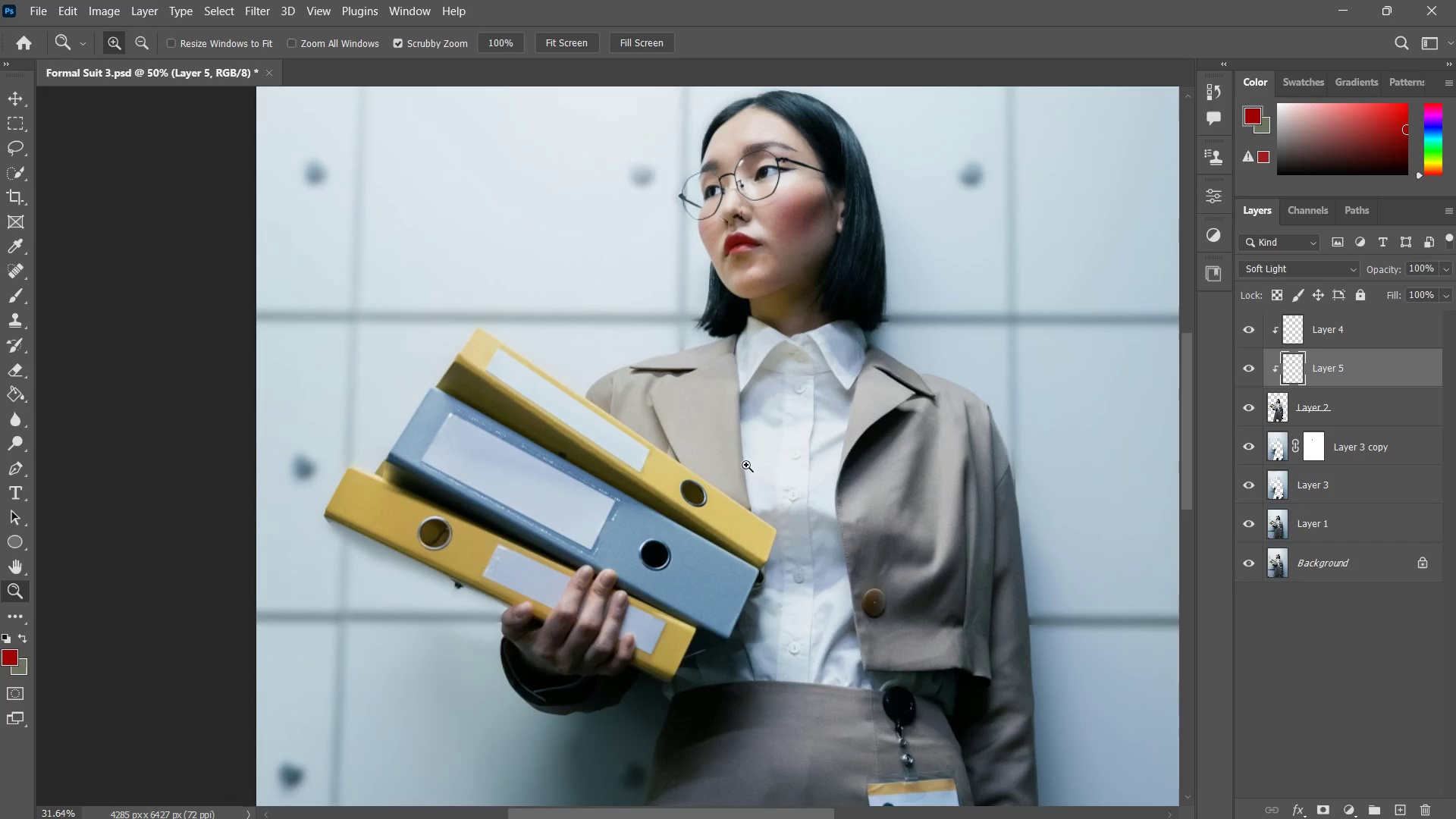 
left_click_drag(start_coordinate=[713, 467], to_coordinate=[675, 566])
 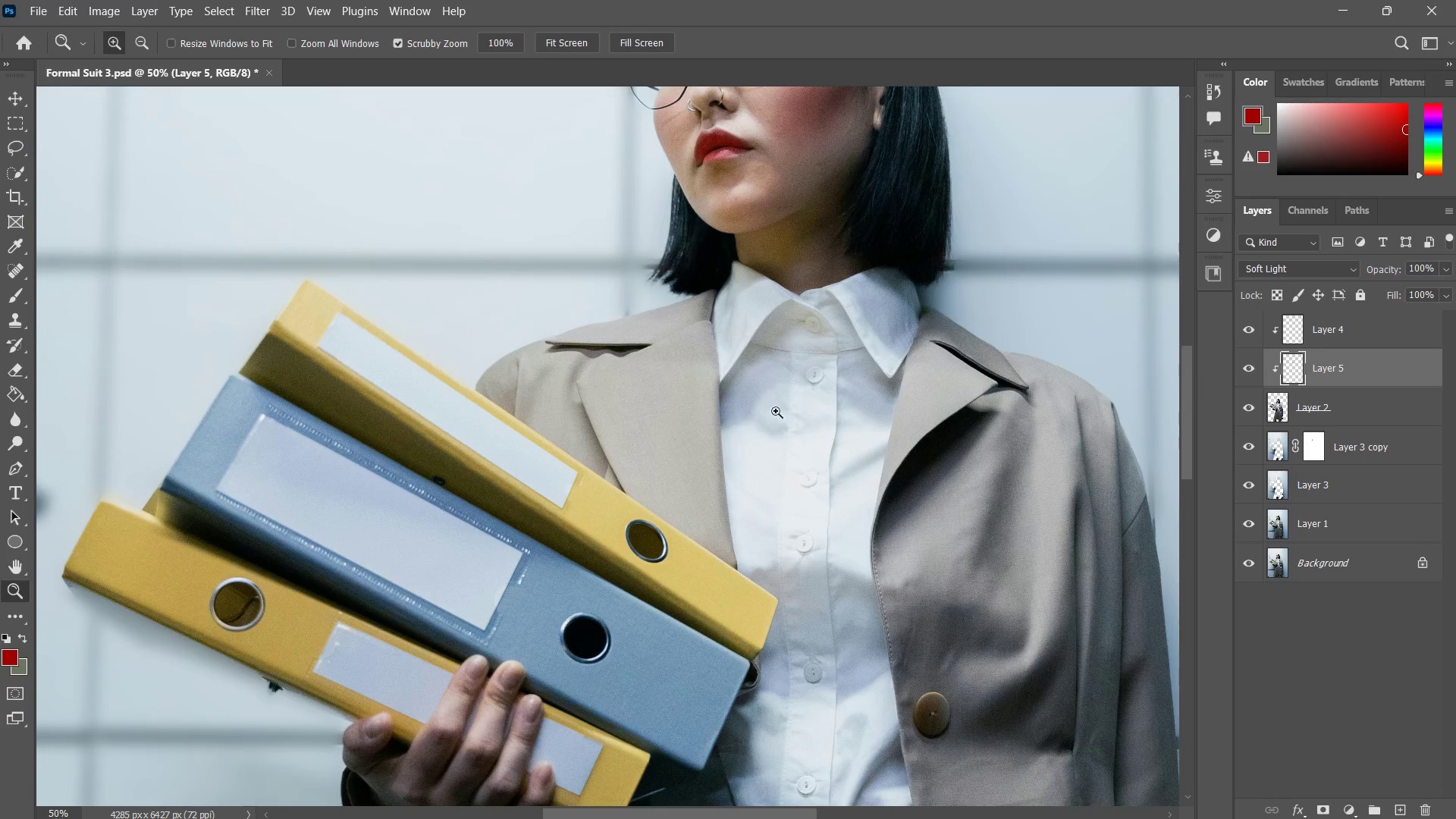 
left_click_drag(start_coordinate=[776, 411], to_coordinate=[746, 465])
 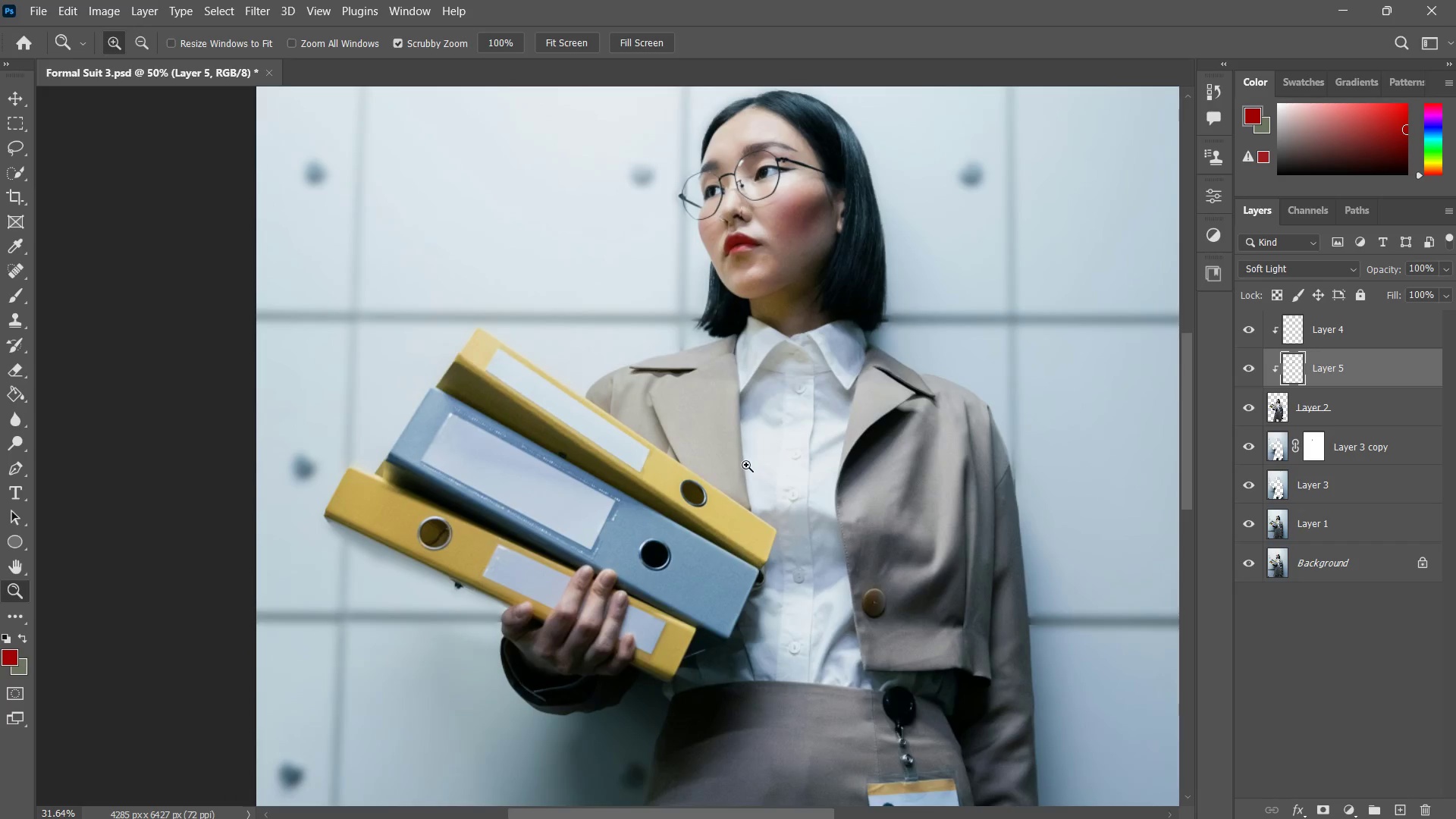 
hold_key(key=Space, duration=0.42)
 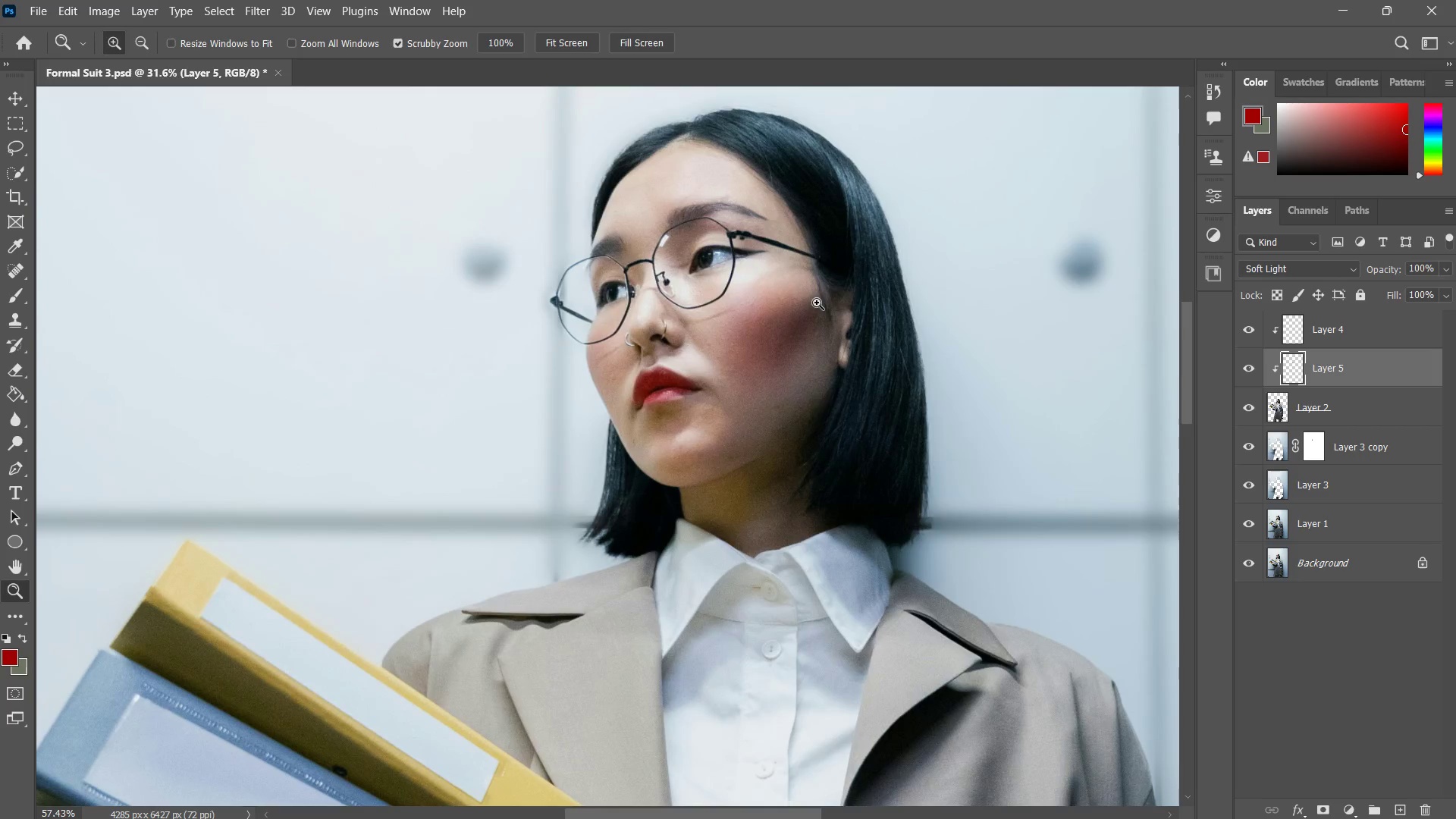 
left_click_drag(start_coordinate=[765, 394], to_coordinate=[743, 487])
 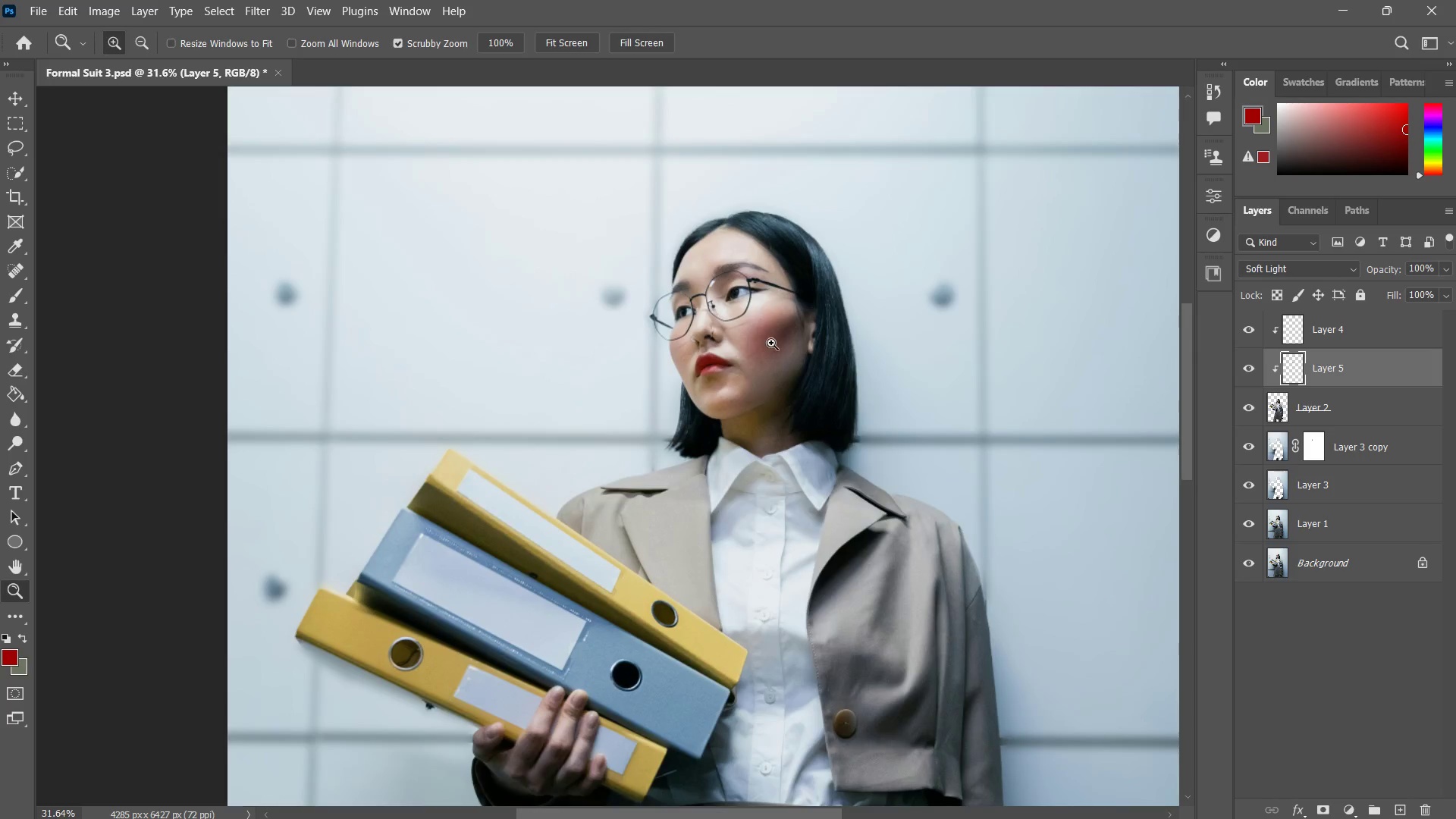 
left_click_drag(start_coordinate=[773, 336], to_coordinate=[817, 303])
 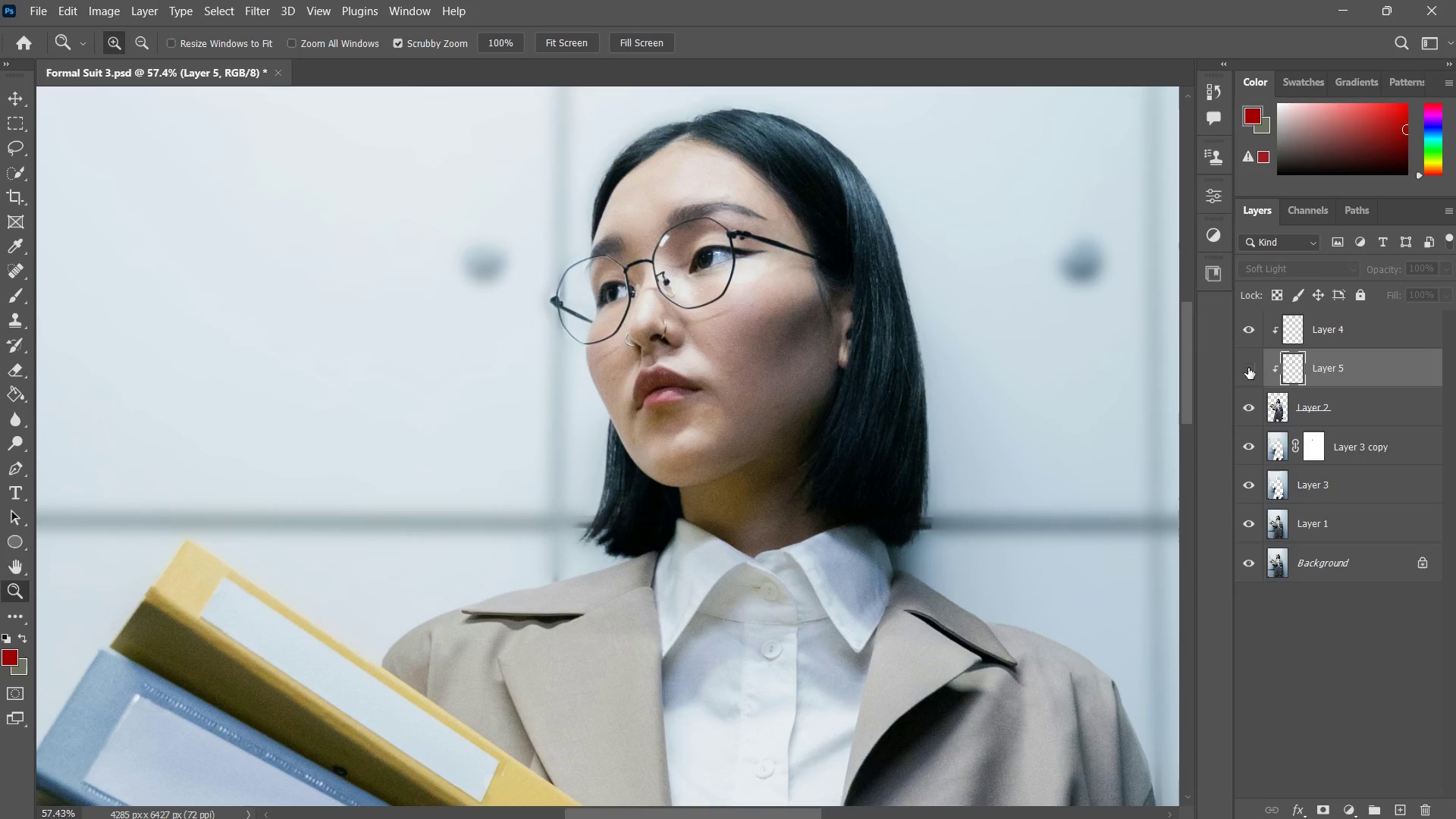 
left_click([1248, 368])
 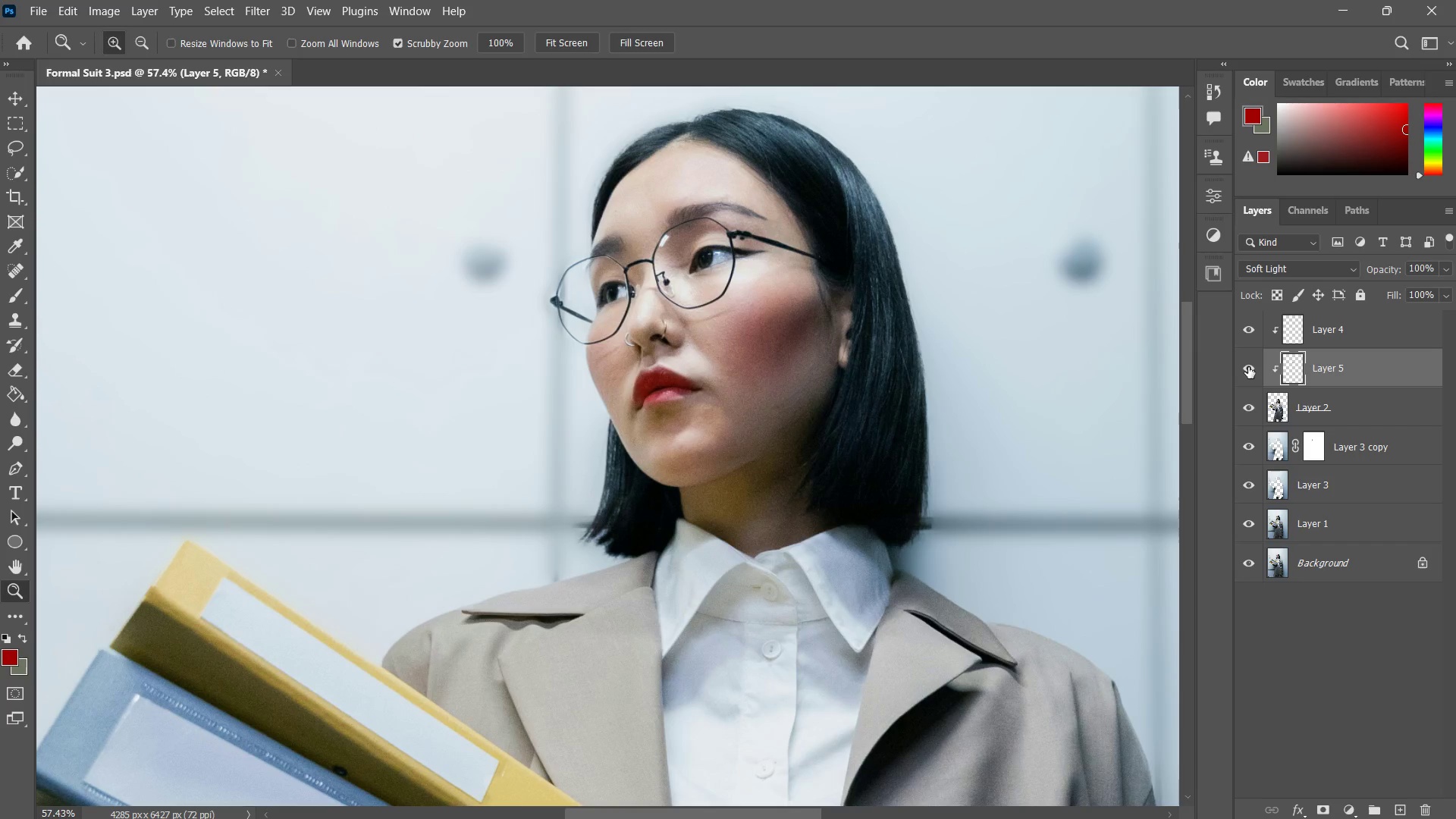 
key(Z)
 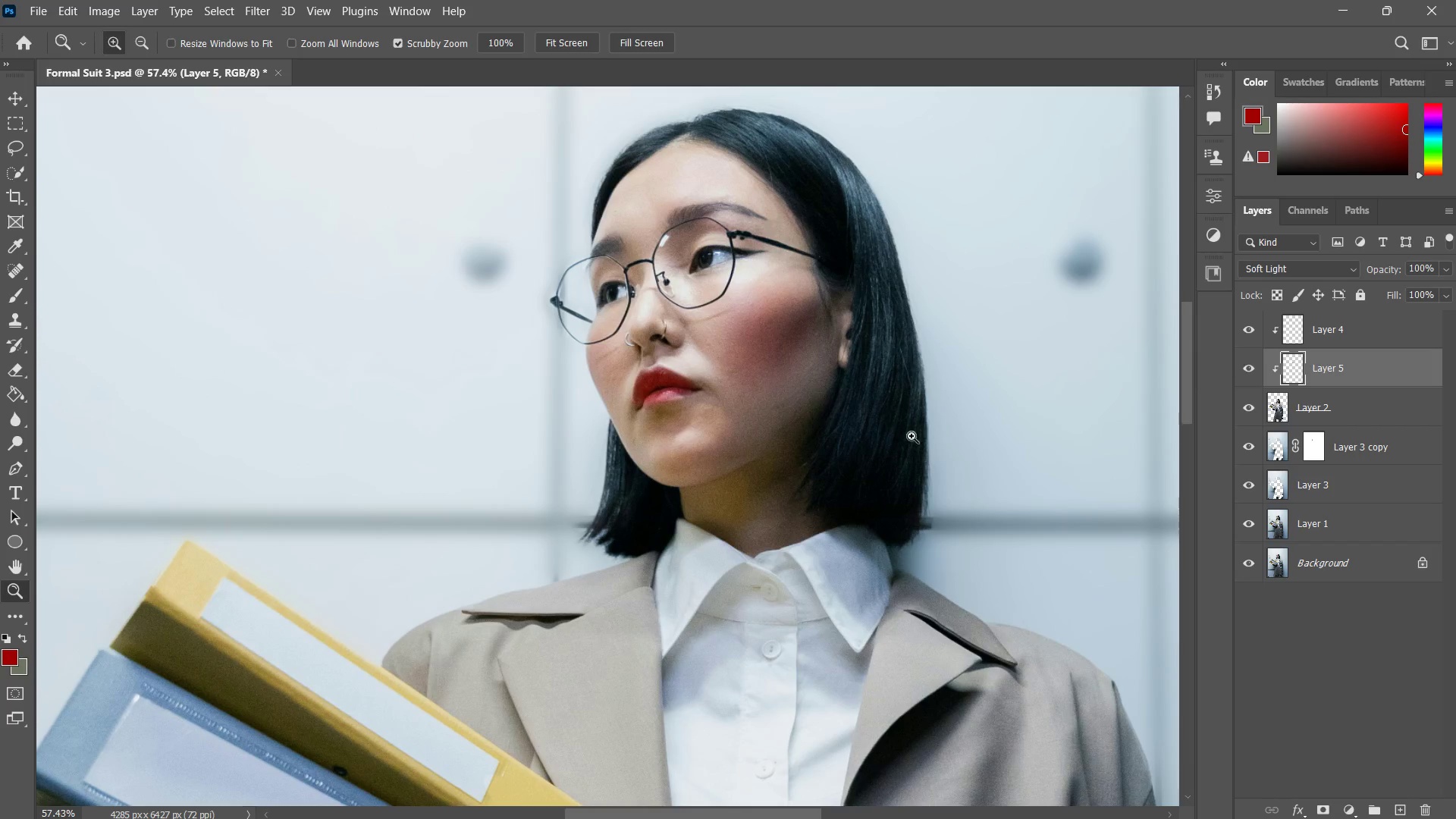 
type(zbe)
 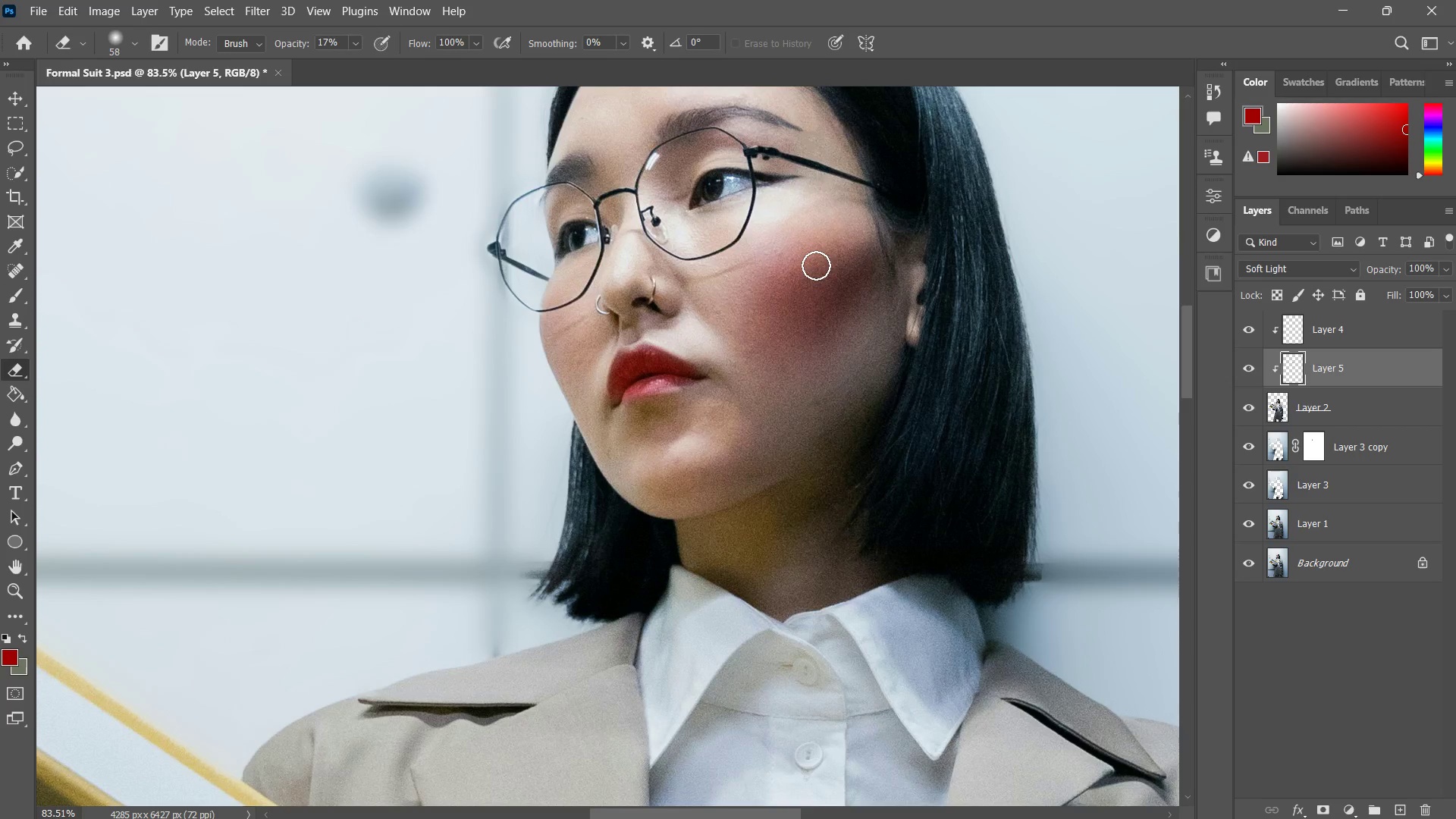 
left_click_drag(start_coordinate=[690, 416], to_coordinate=[720, 389])
 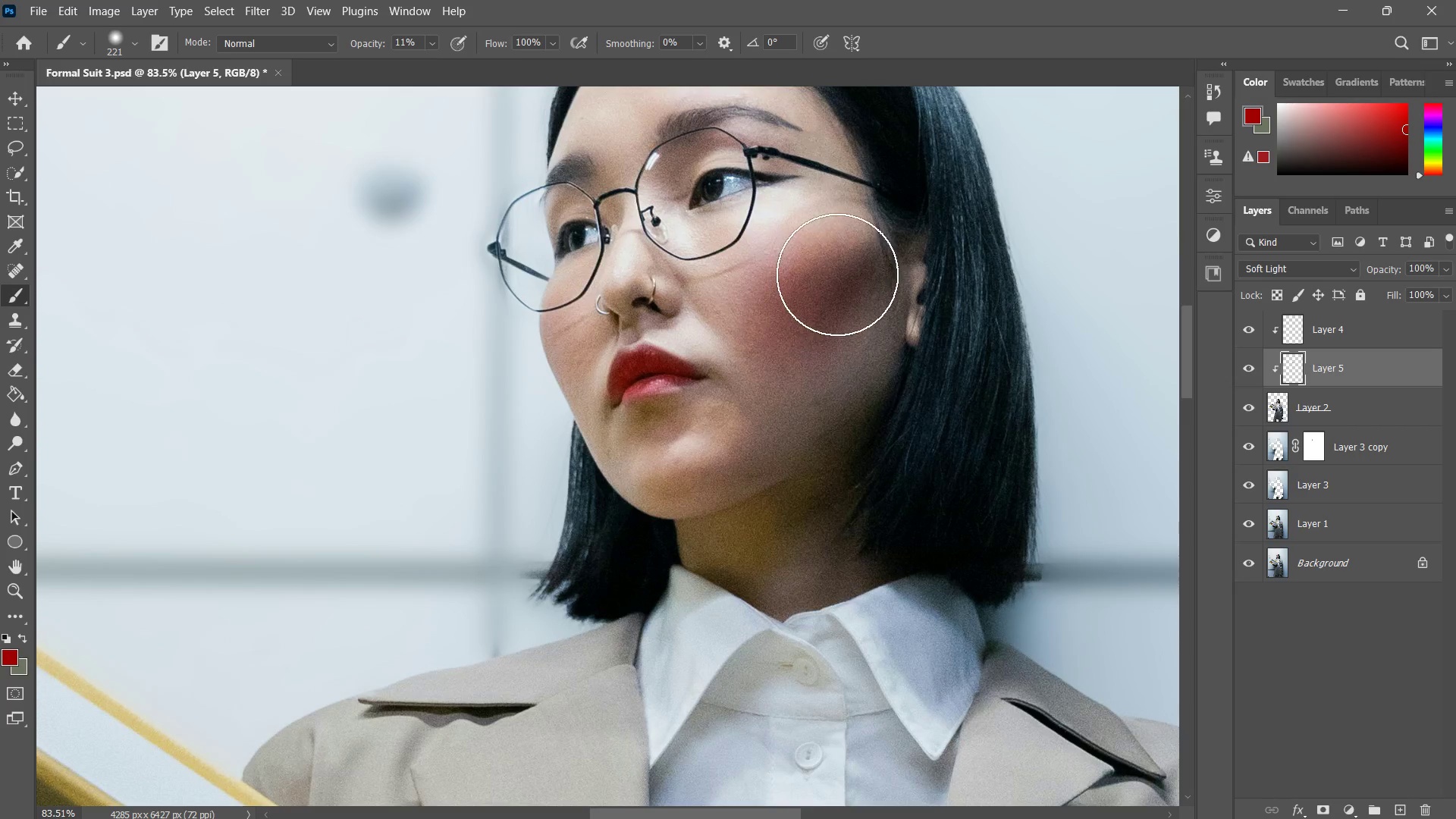 
left_click_drag(start_coordinate=[833, 262], to_coordinate=[781, 301])
 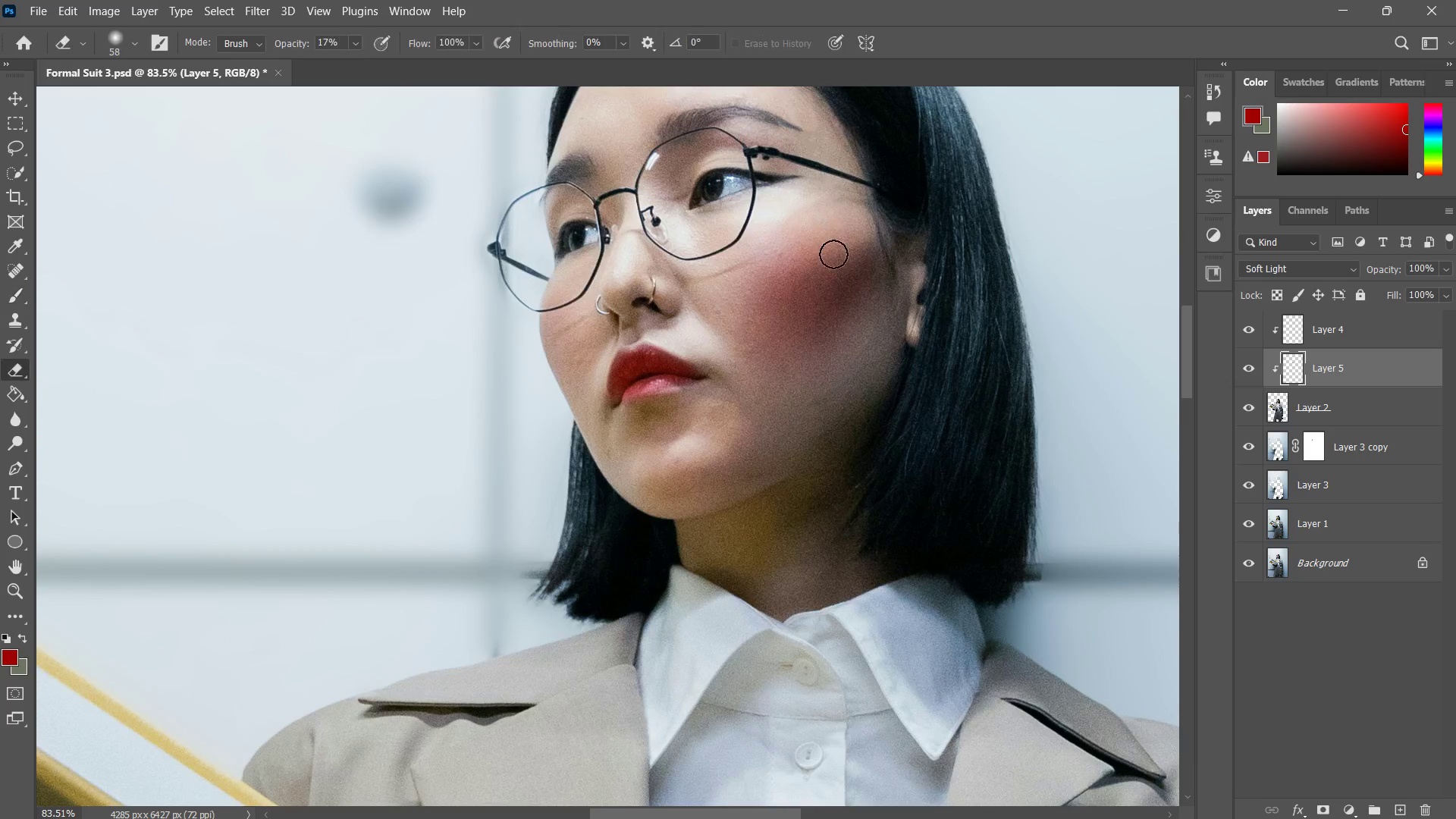 
hold_key(key=AltLeft, duration=0.41)
 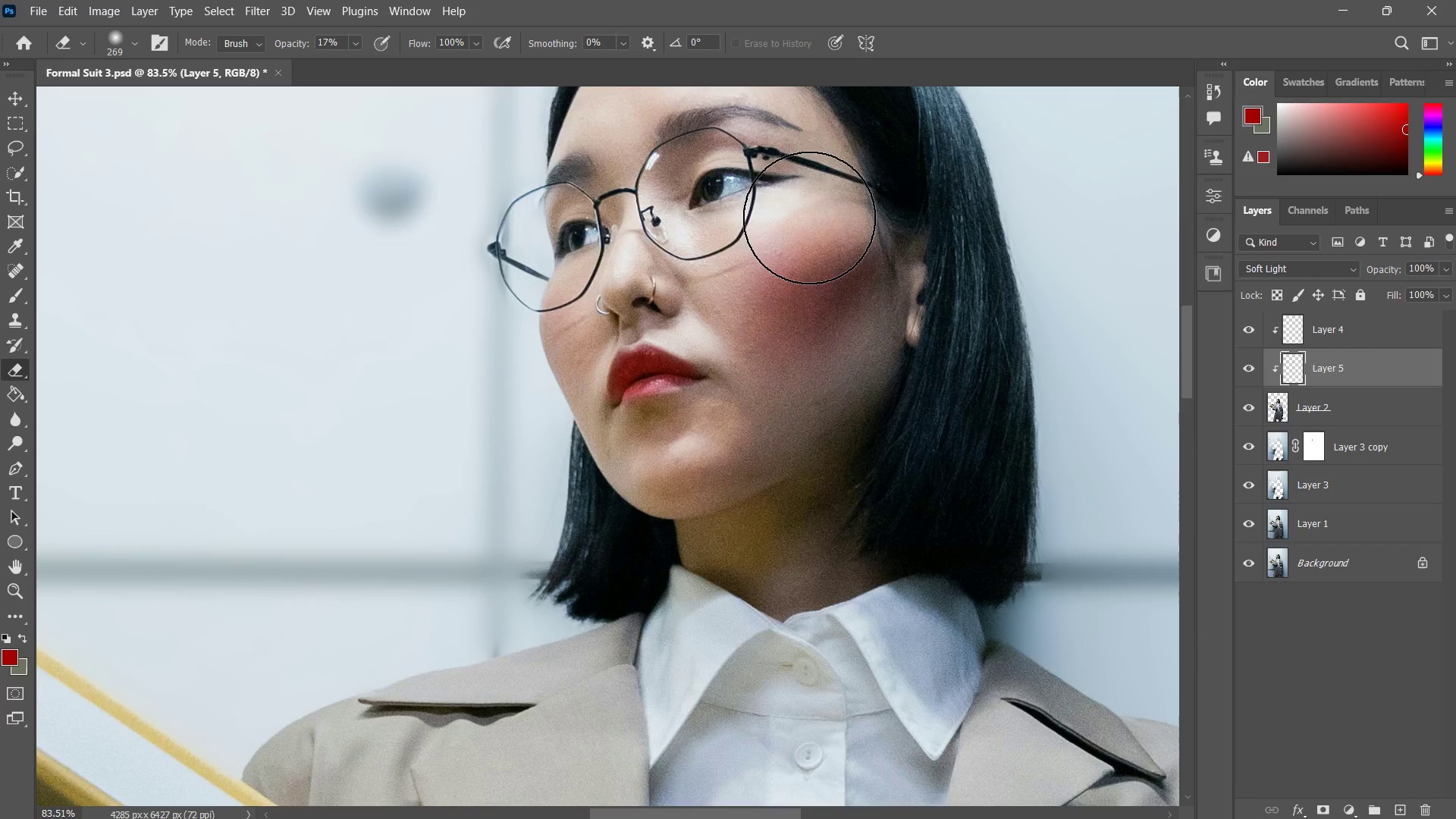 
left_click_drag(start_coordinate=[809, 217], to_coordinate=[802, 223])
 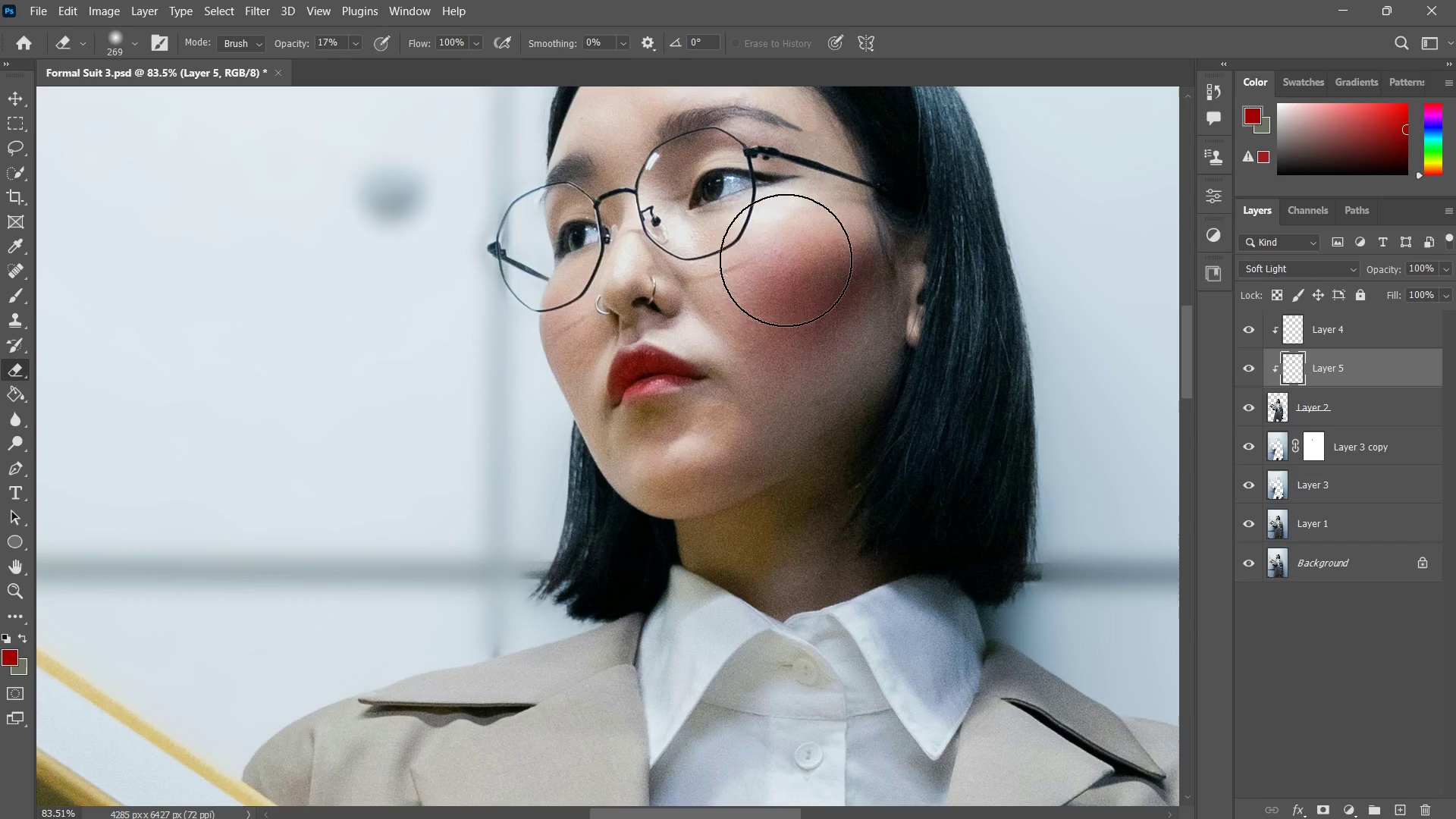 
left_click_drag(start_coordinate=[792, 264], to_coordinate=[792, 277])
 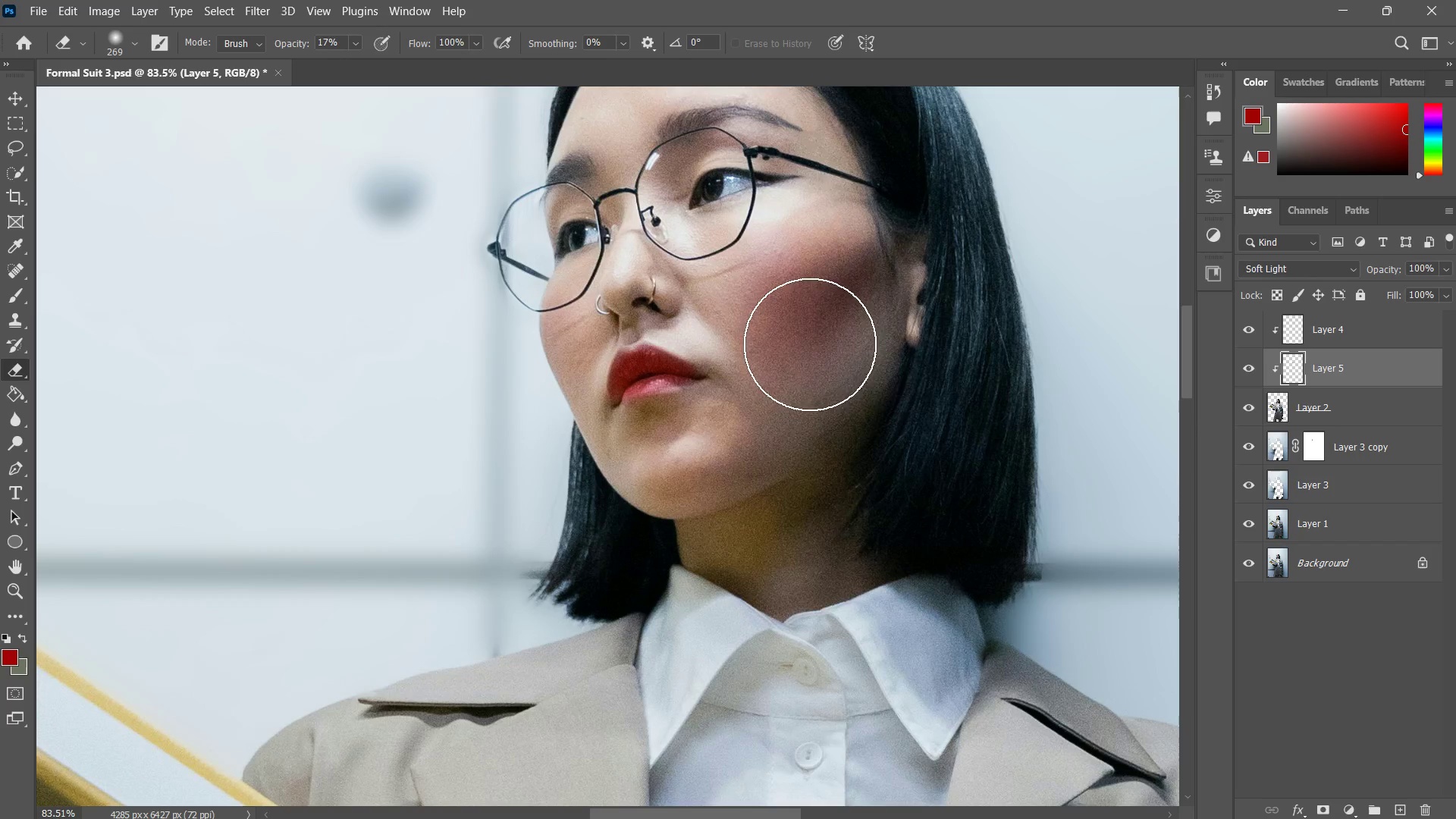 
type(bezz z)
 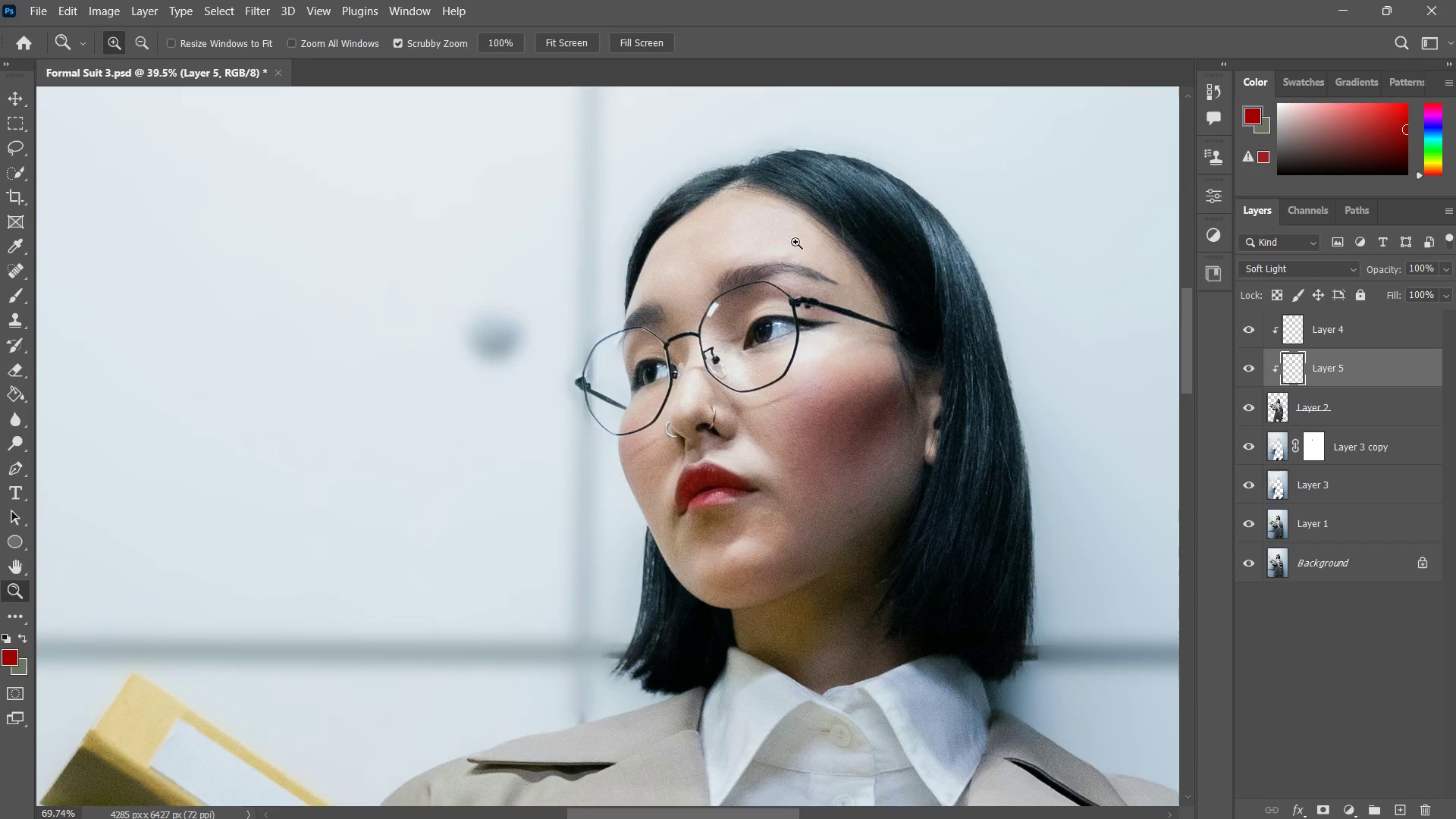 
left_click_drag(start_coordinate=[832, 298], to_coordinate=[787, 397])
 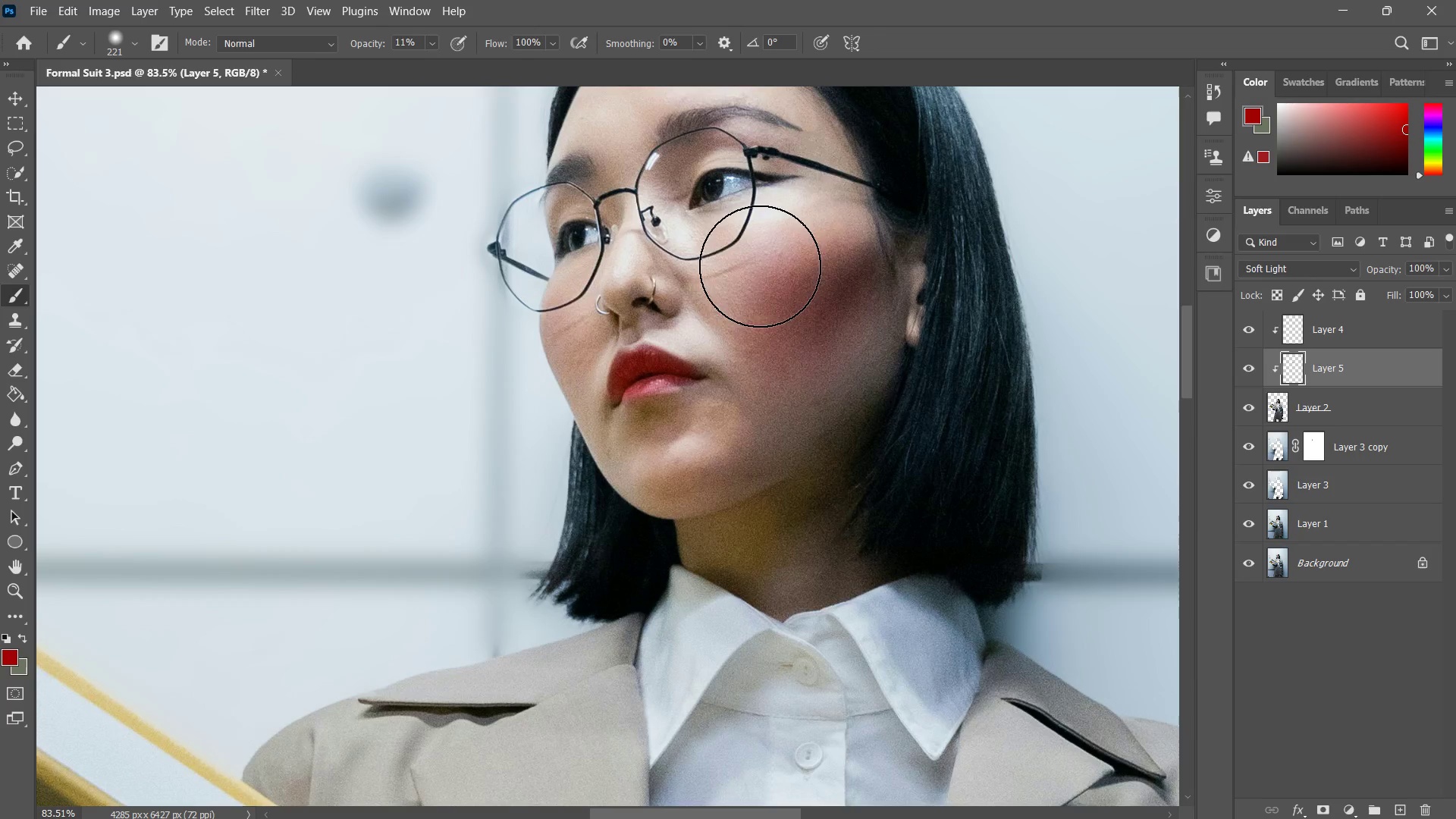 
left_click_drag(start_coordinate=[783, 221], to_coordinate=[746, 365])
 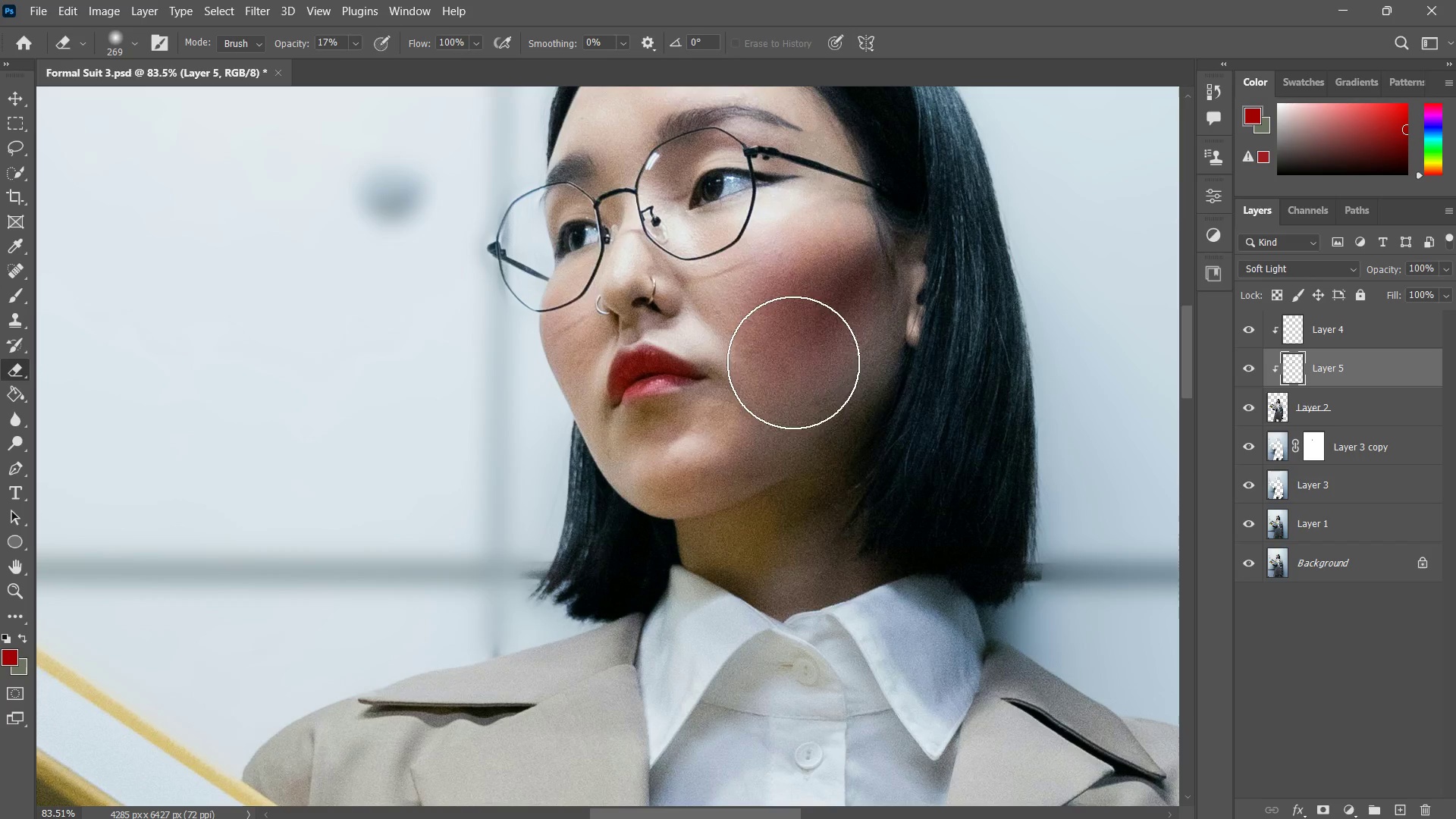 
left_click_drag(start_coordinate=[795, 354], to_coordinate=[846, 440])
 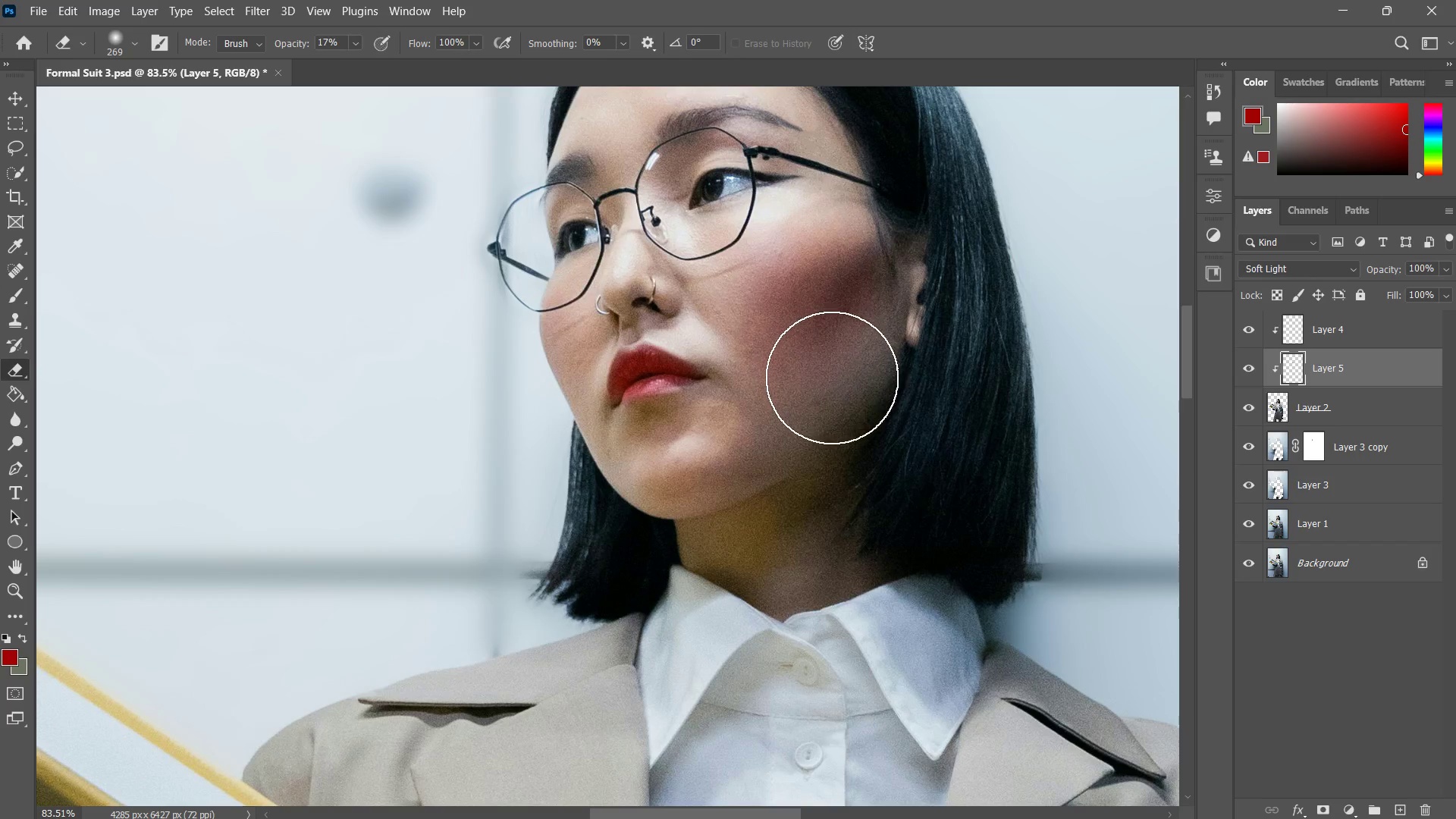 
left_click_drag(start_coordinate=[827, 370], to_coordinate=[949, 462])
 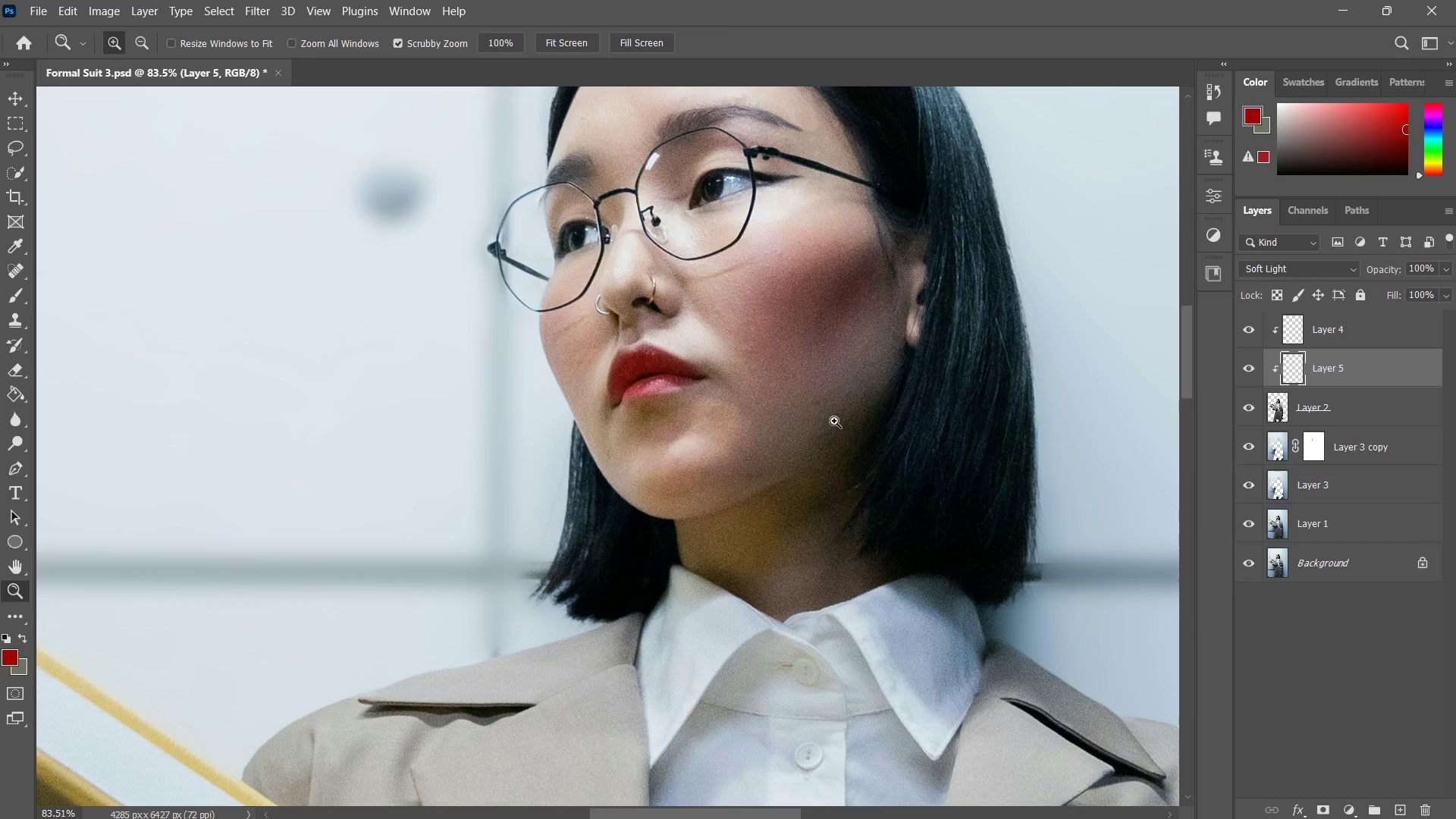 
left_click_drag(start_coordinate=[793, 421], to_coordinate=[744, 485])
 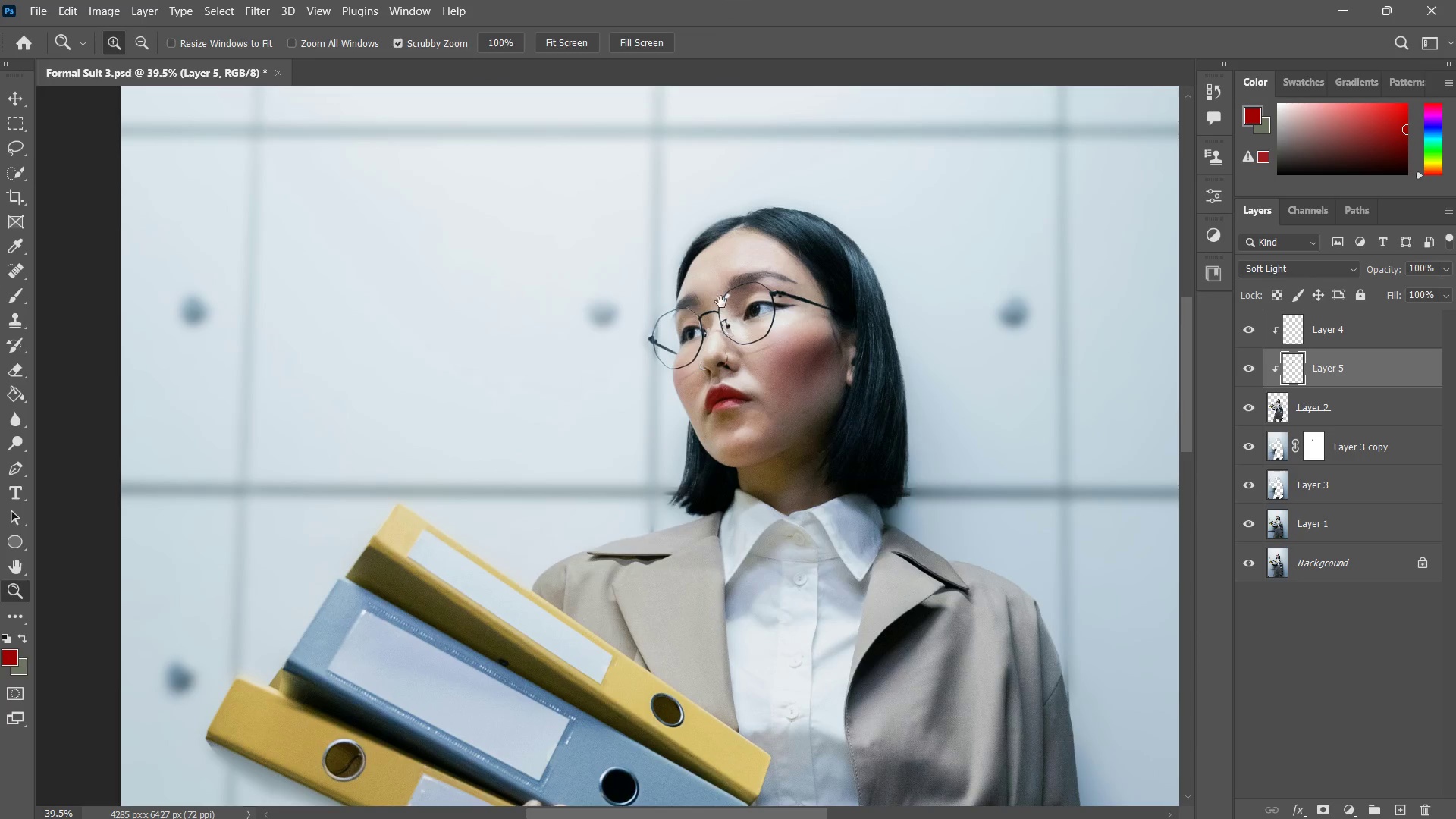 
left_click_drag(start_coordinate=[744, 283], to_coordinate=[752, 286])
 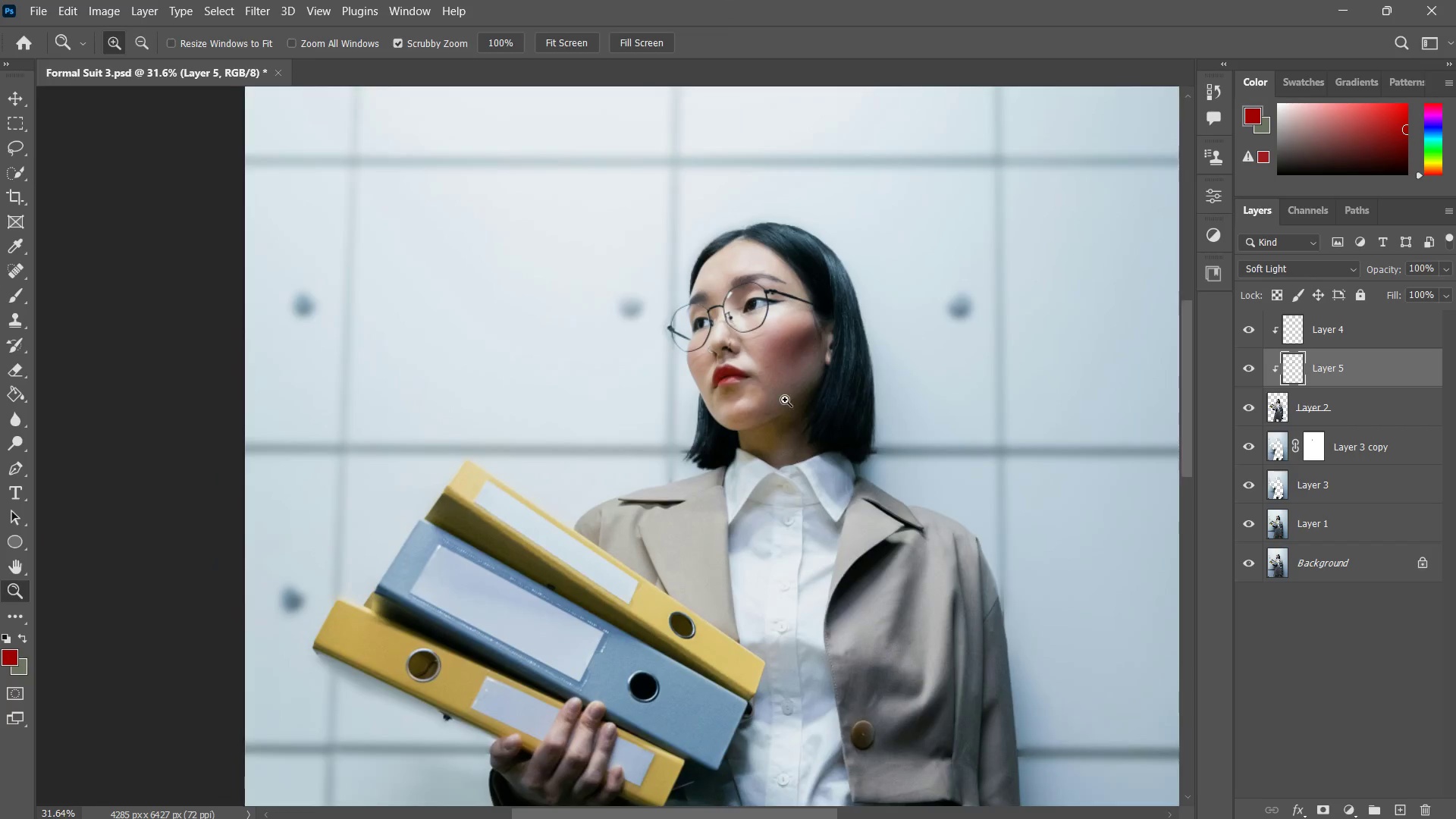 
left_click_drag(start_coordinate=[798, 381], to_coordinate=[755, 446])
 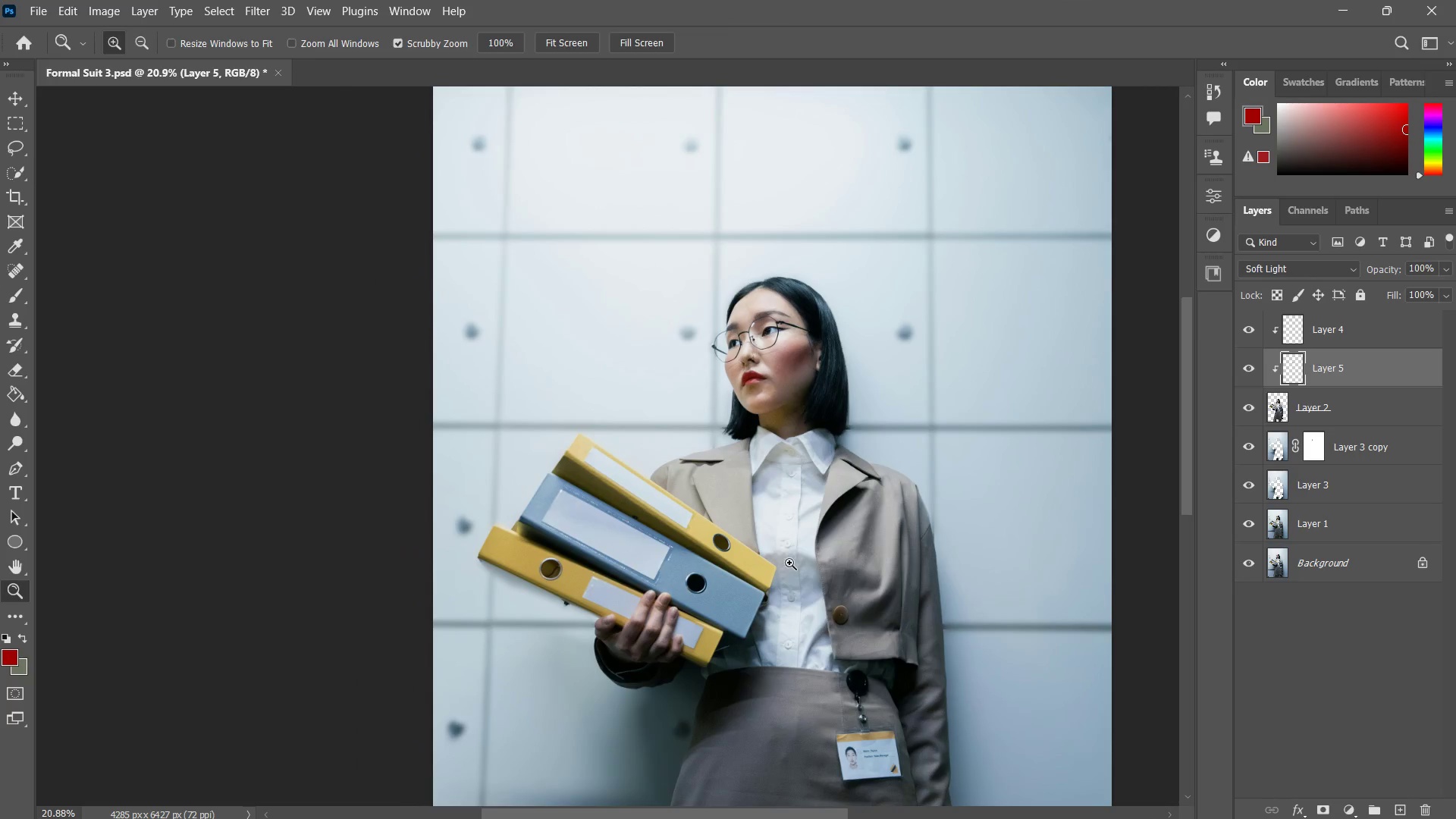 
hold_key(key=Space, duration=1.5)
 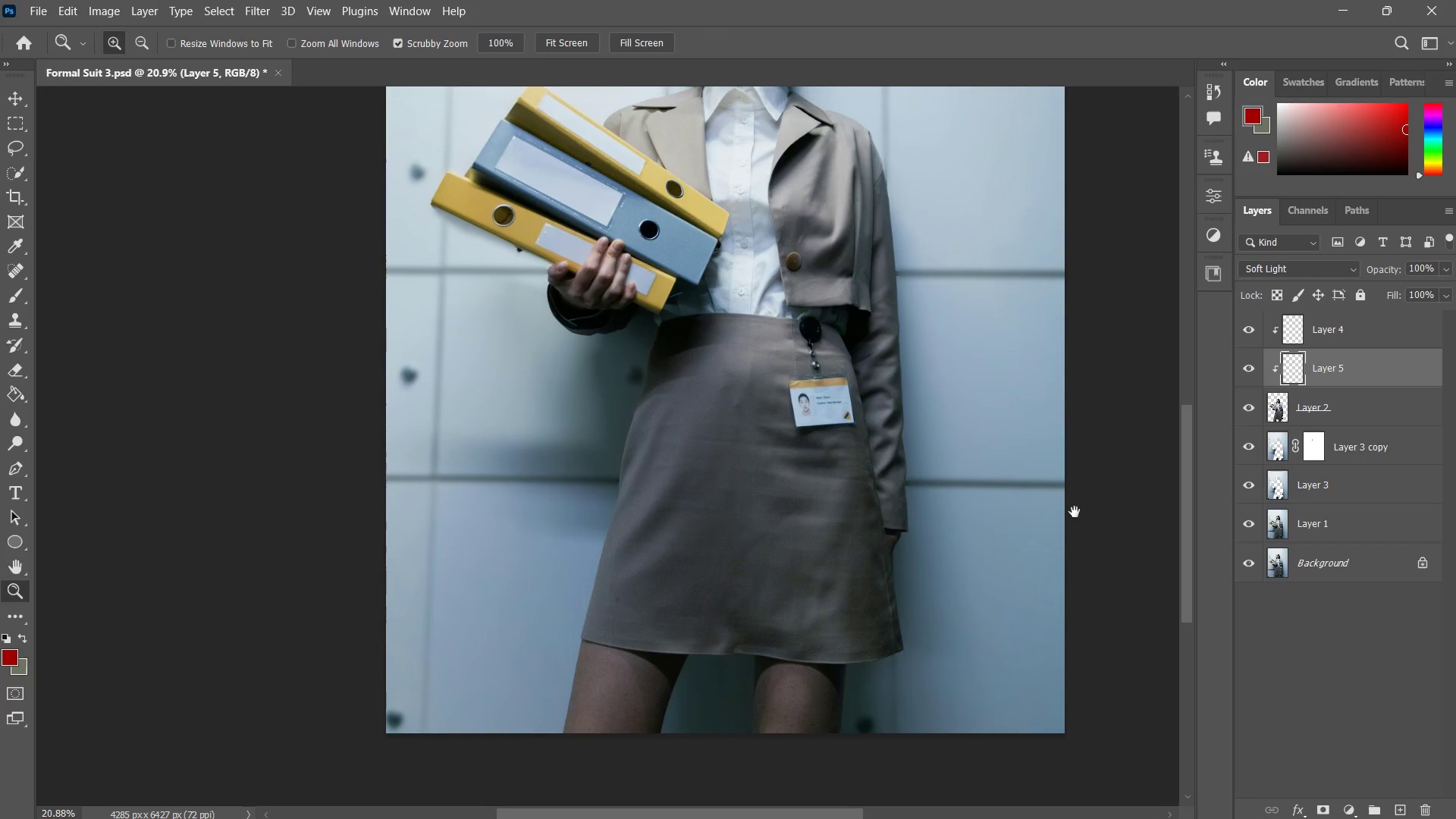 
left_click_drag(start_coordinate=[789, 563], to_coordinate=[758, 302])
 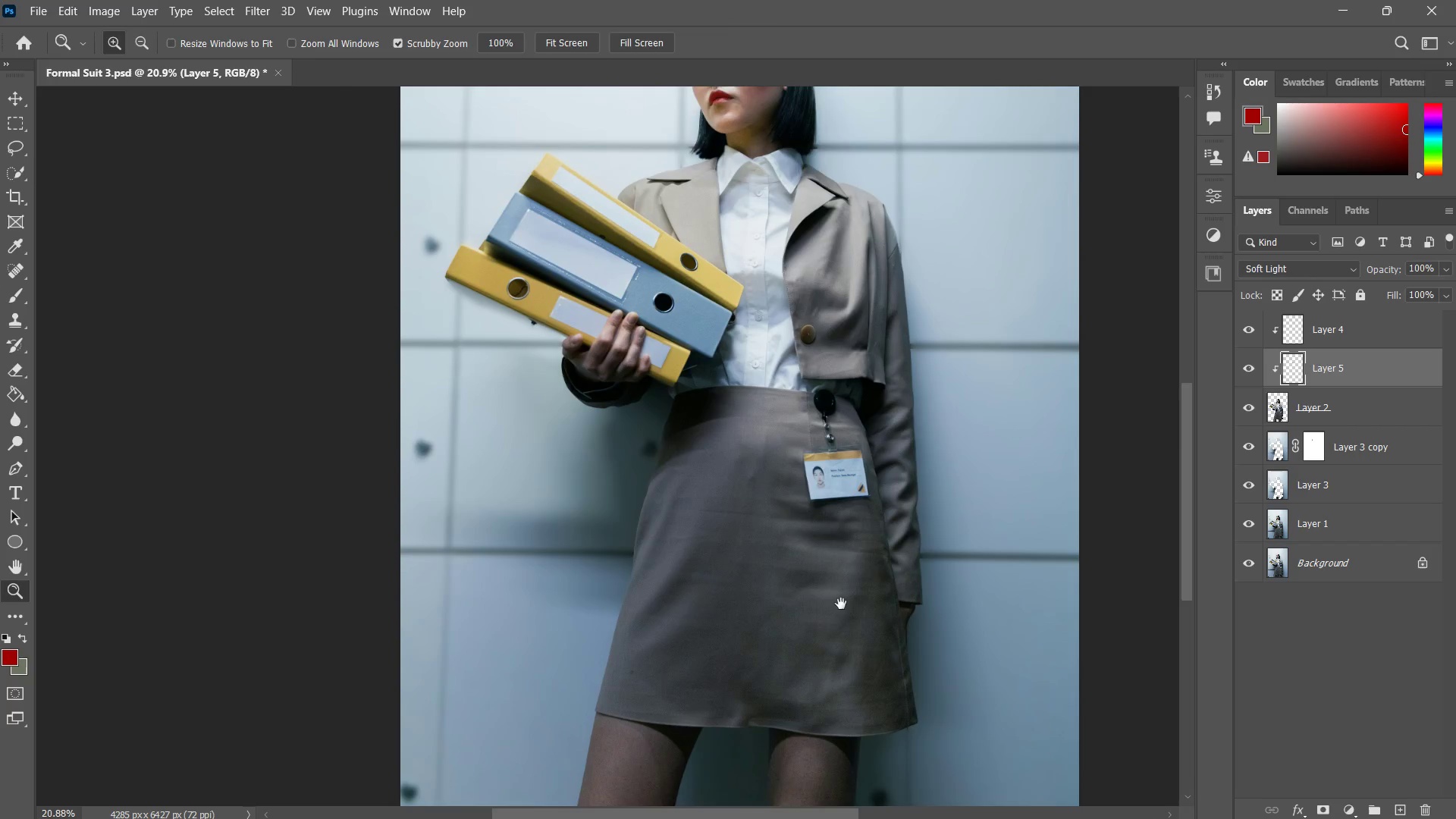 
left_click_drag(start_coordinate=[839, 617], to_coordinate=[836, 479])
 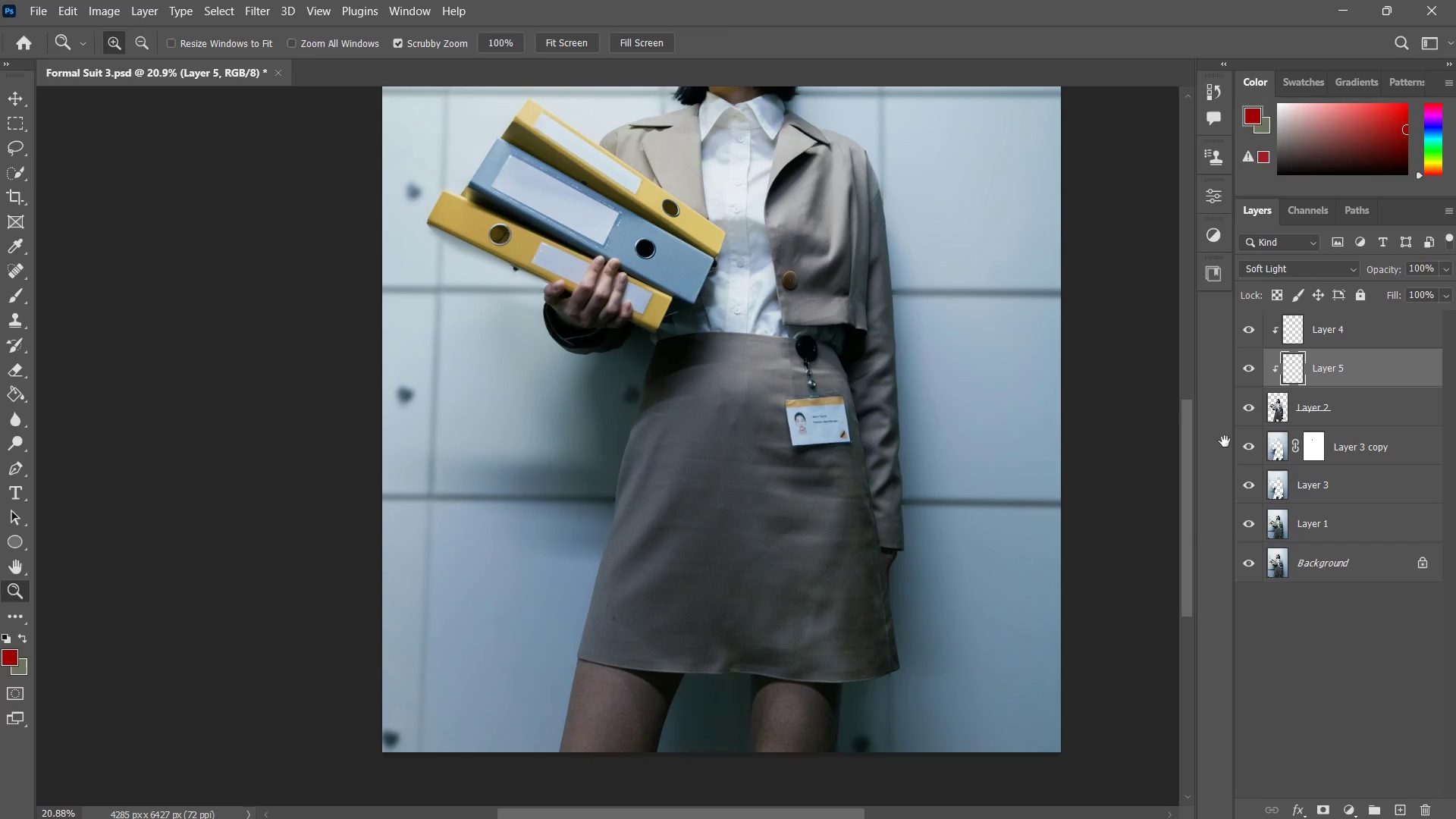 
hold_key(key=Space, duration=0.41)
 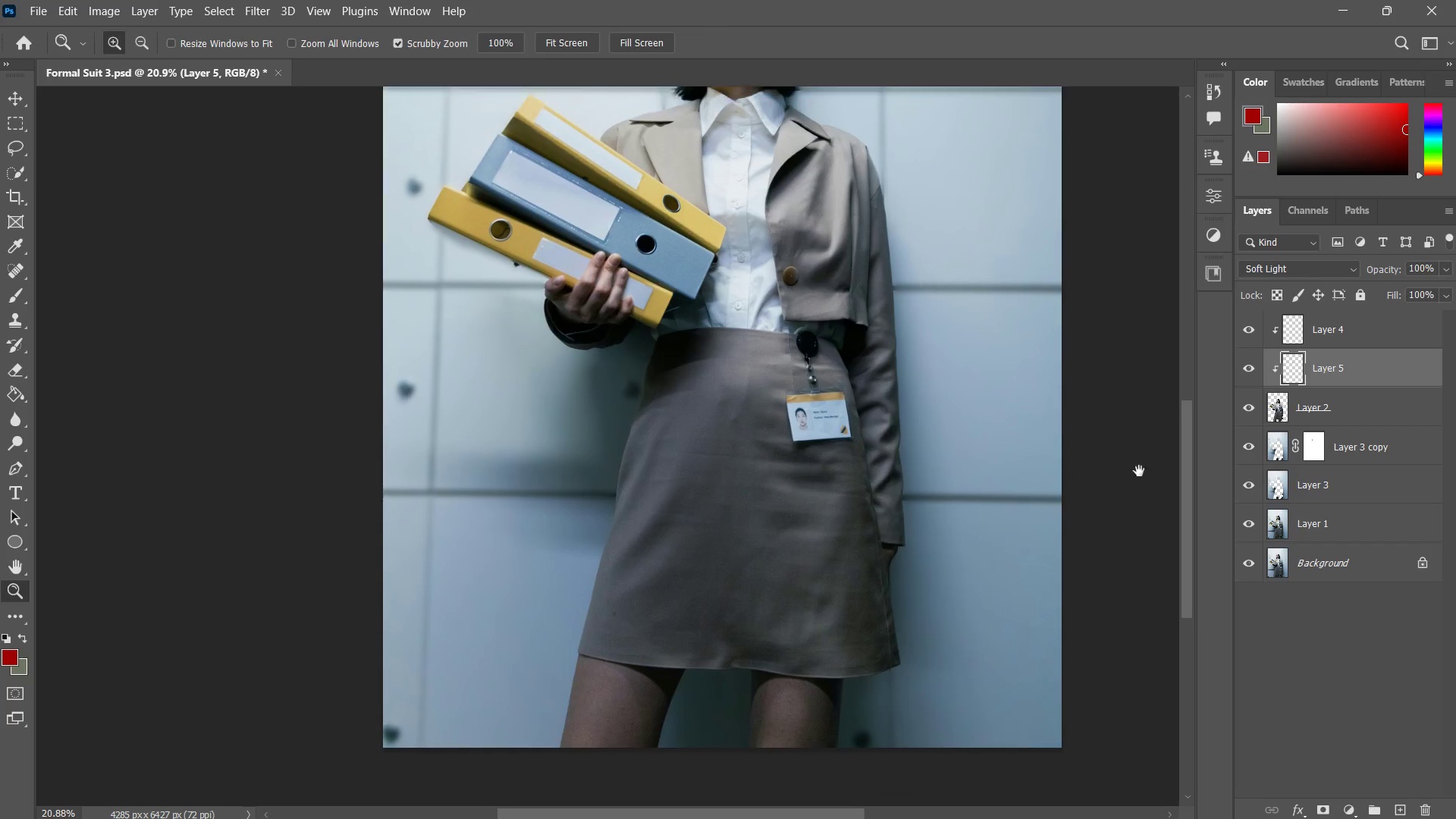 
type(xx)
 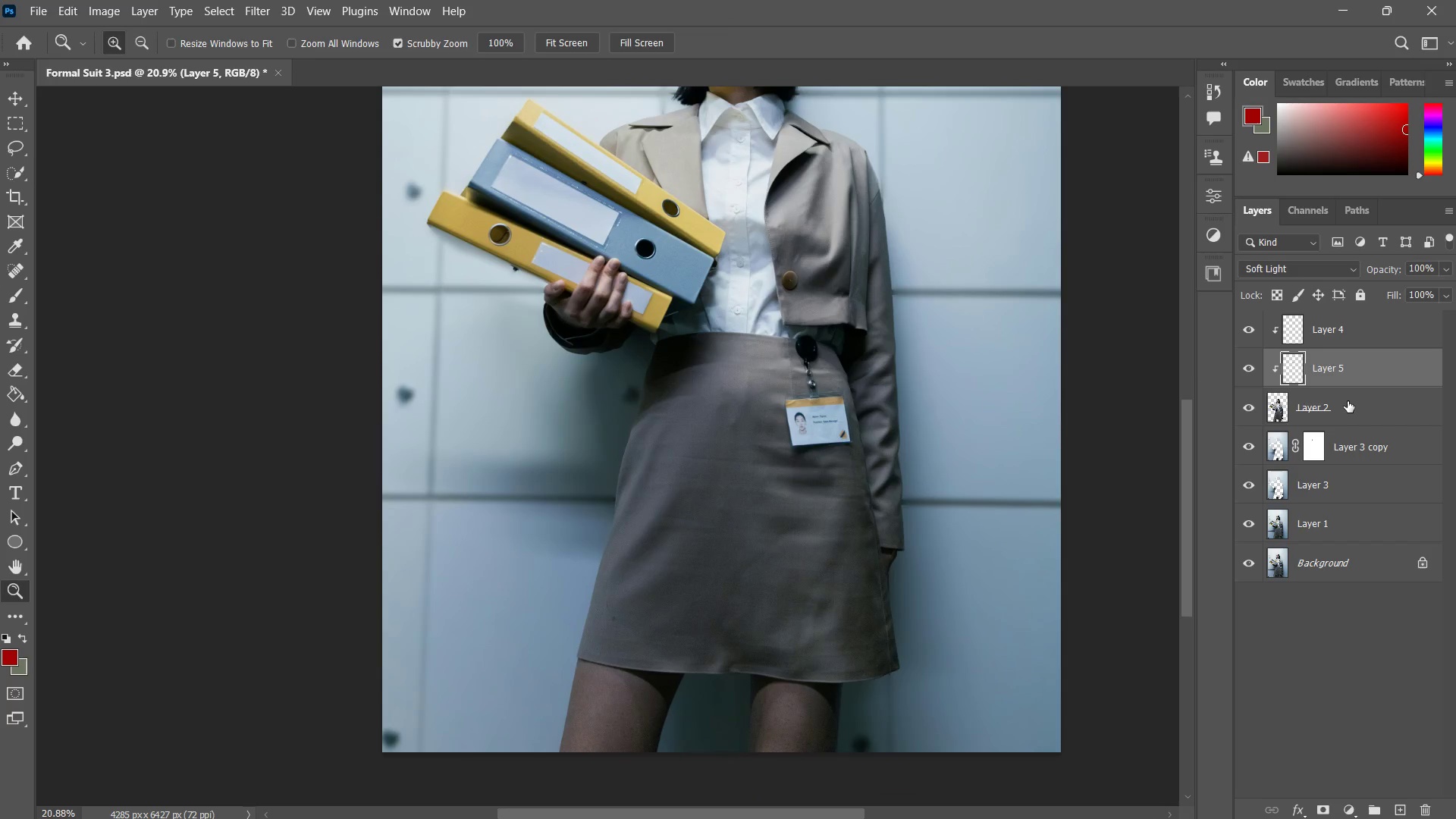 
left_click([1348, 401])
 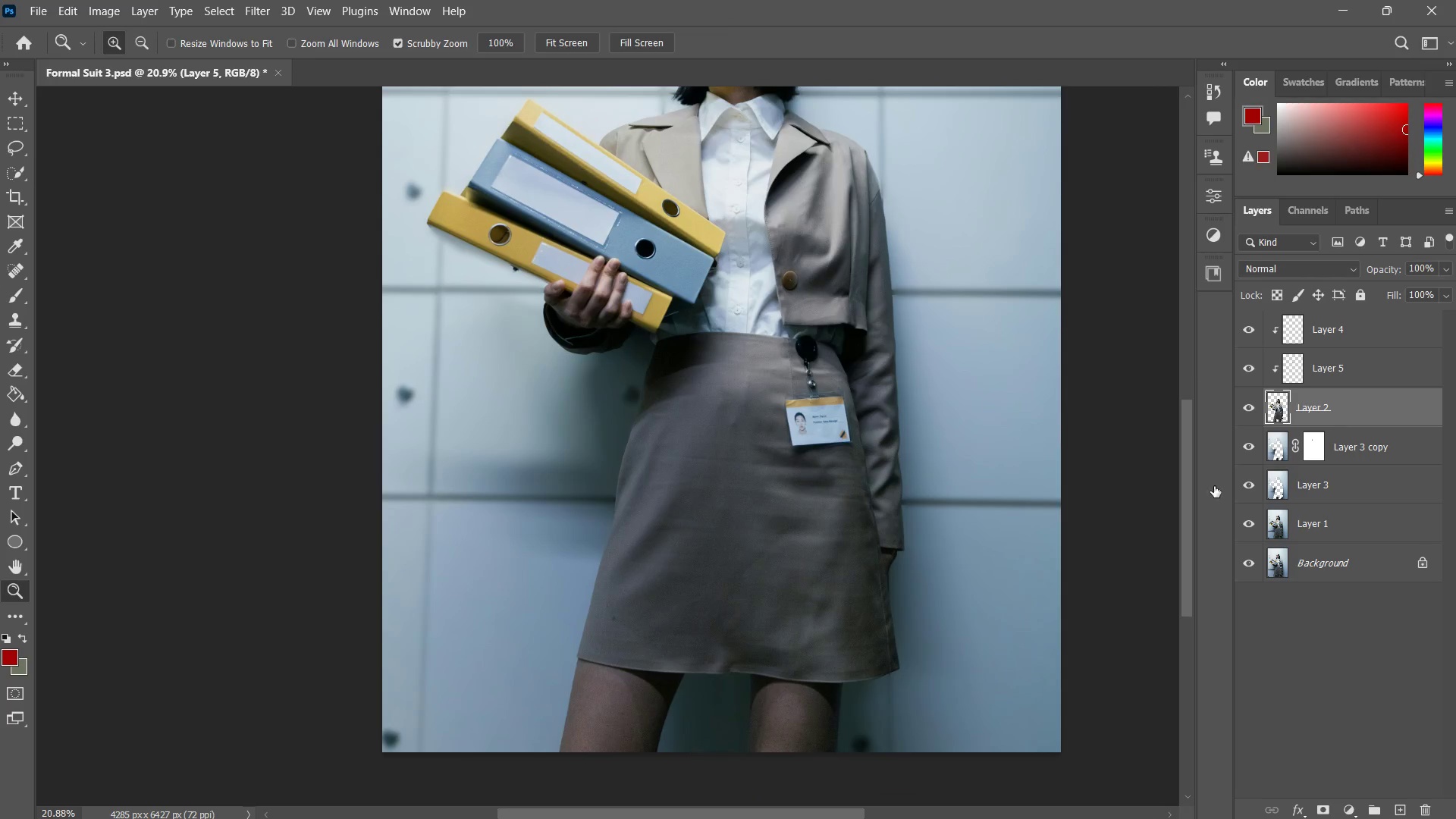 
type(xxj)
 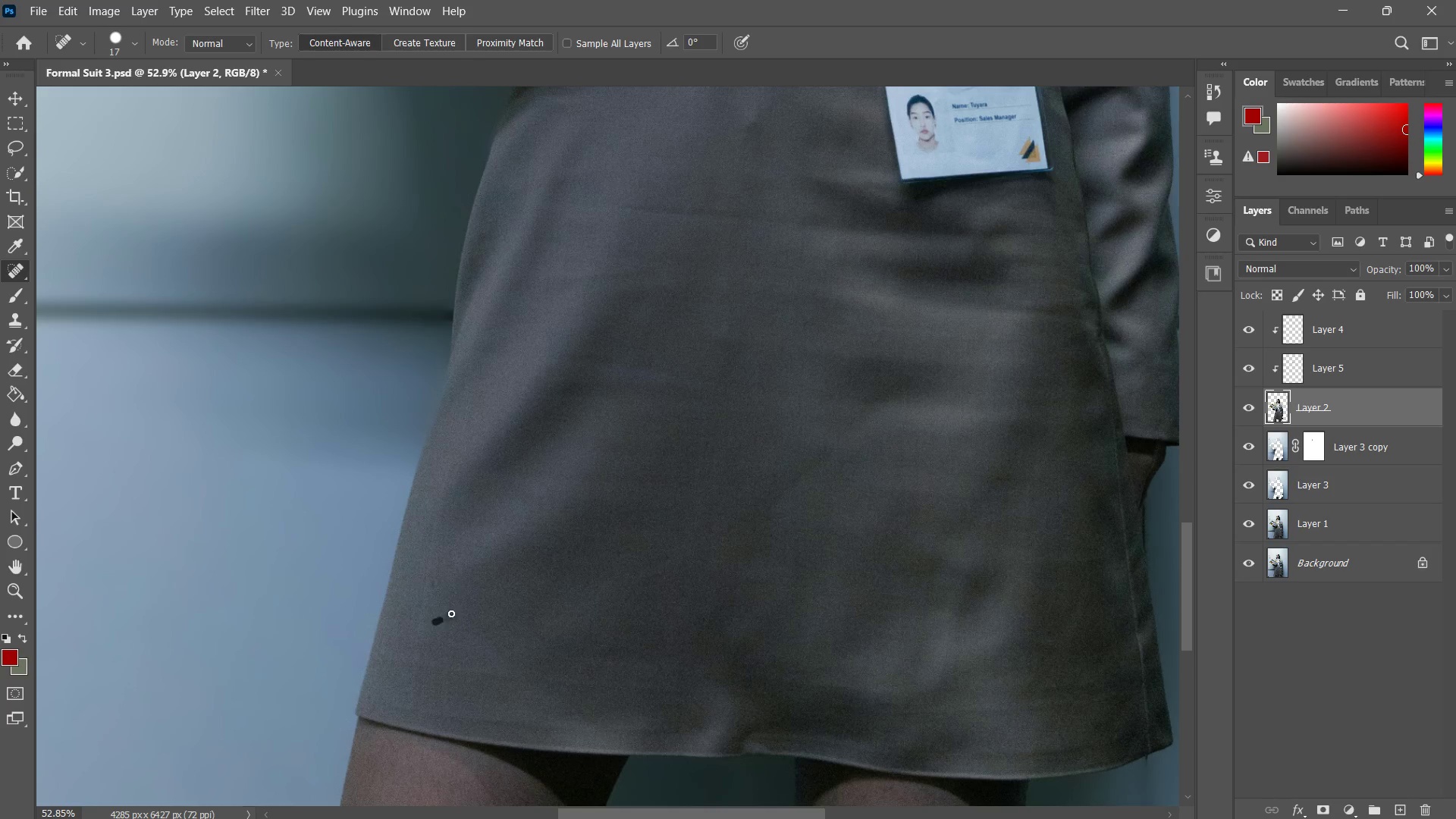 
left_click_drag(start_coordinate=[722, 619], to_coordinate=[755, 559])
 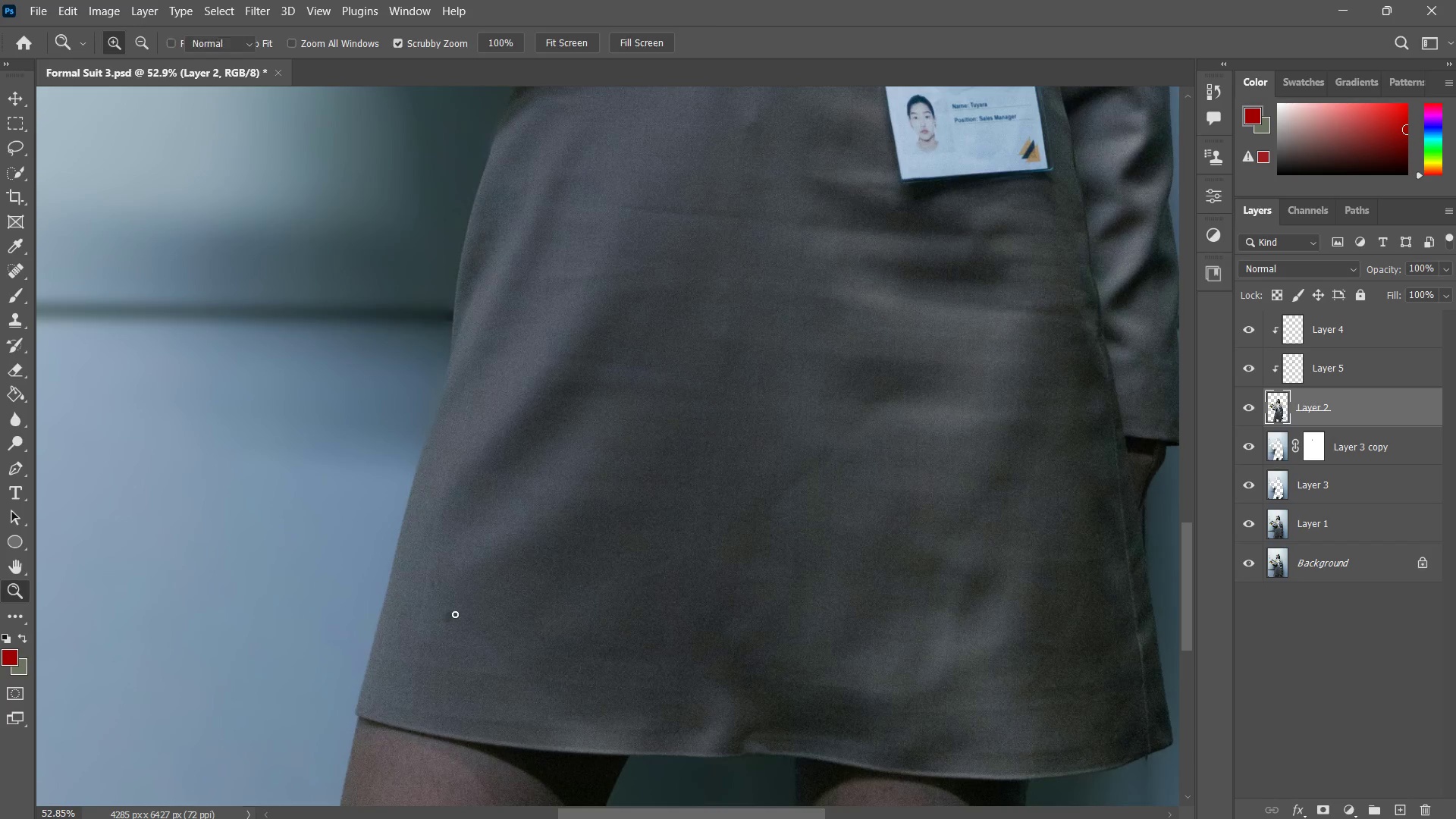 
left_click_drag(start_coordinate=[435, 623], to_coordinate=[455, 612])
 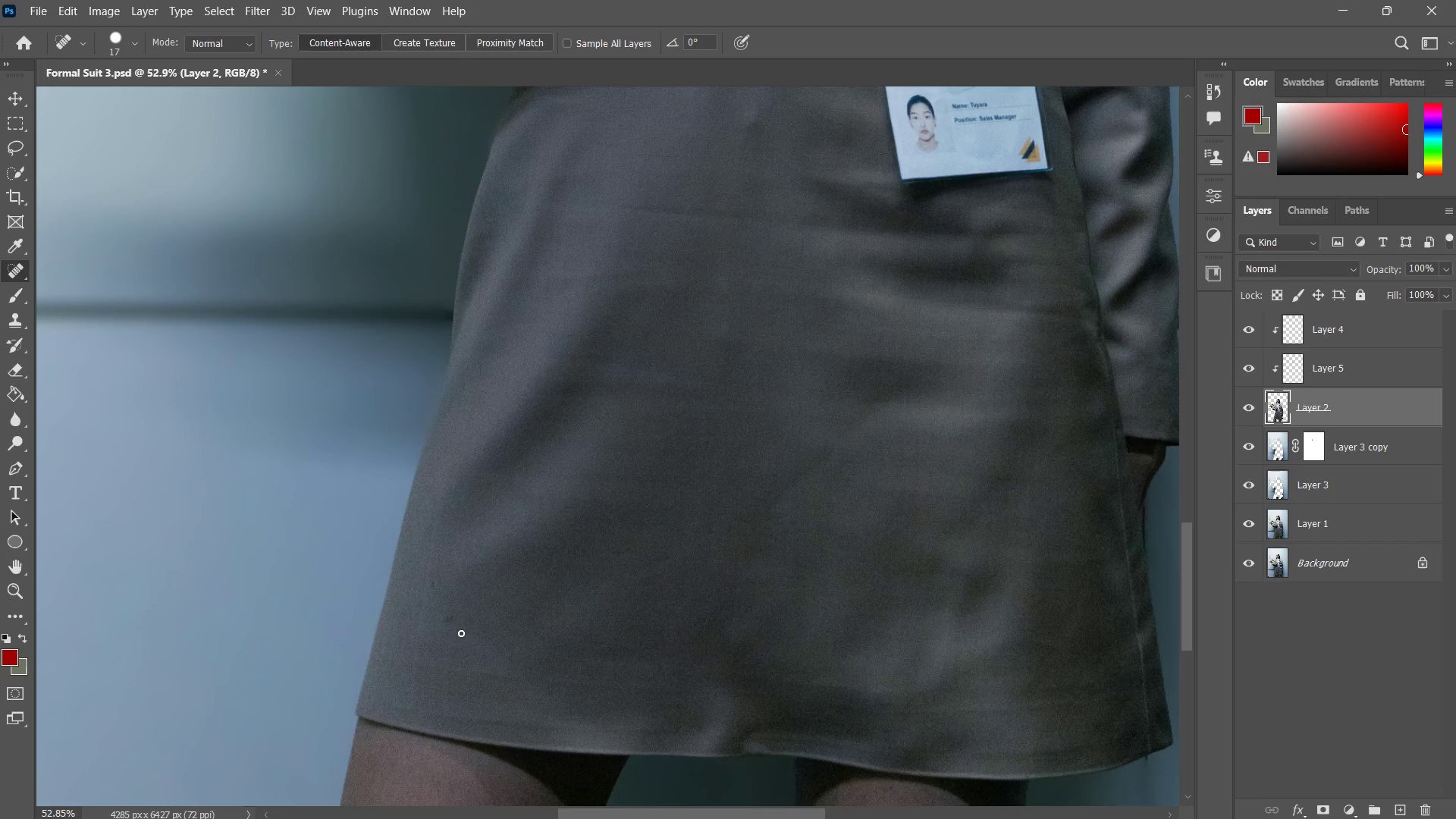 
hold_key(key=AltLeft, duration=0.5)
 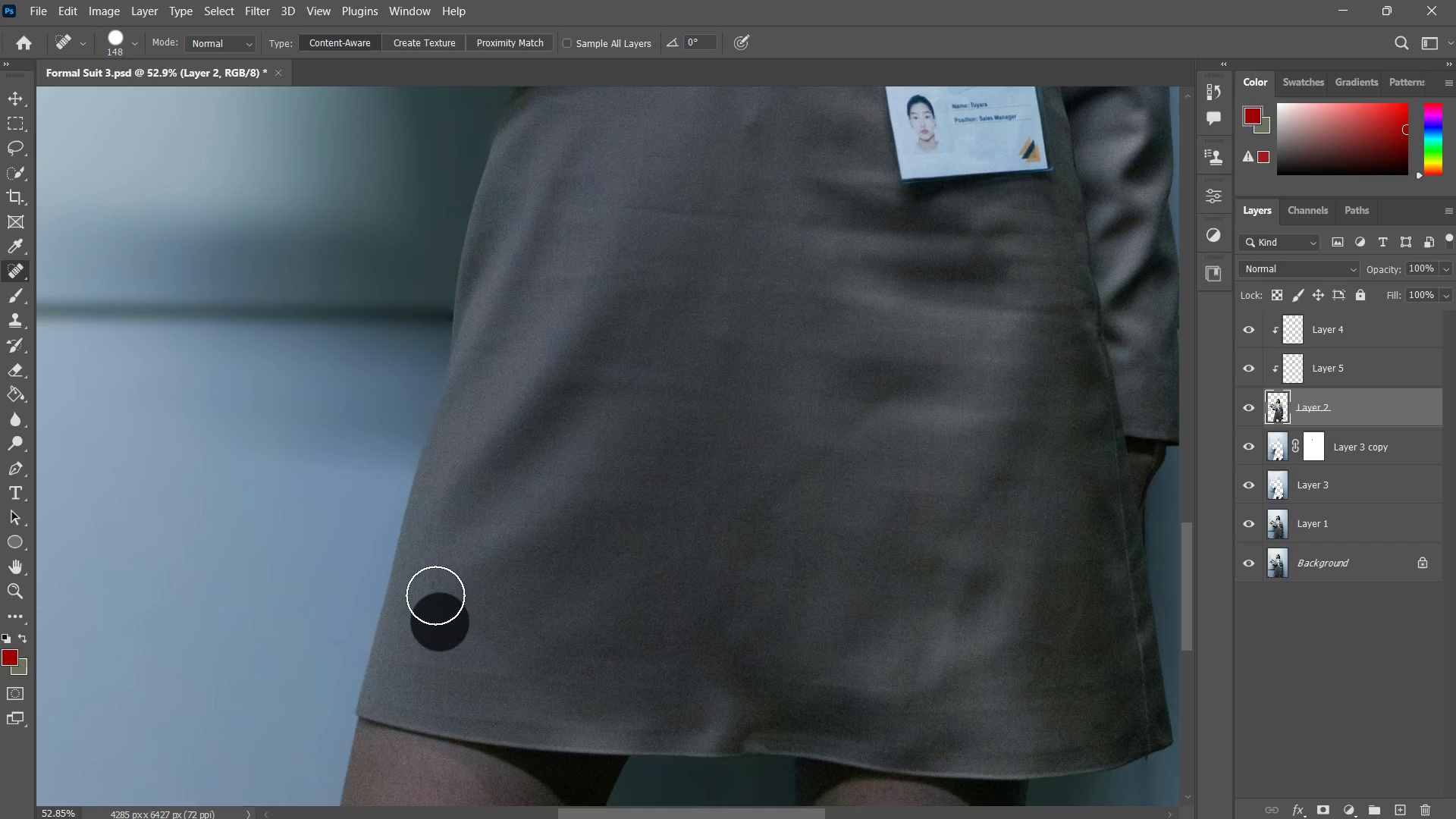 
double_click([434, 595])
 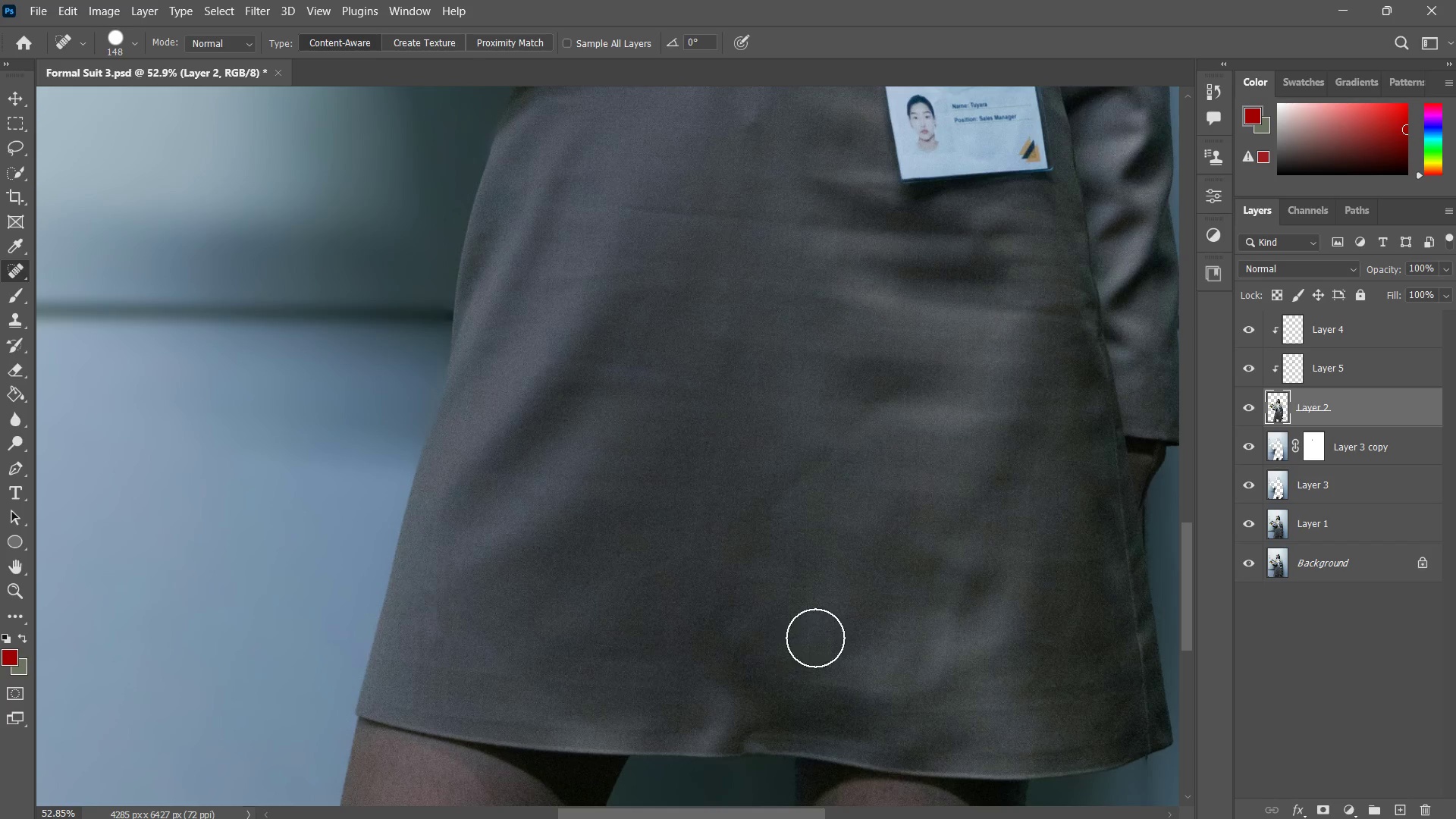 
hold_key(key=Space, duration=0.45)
 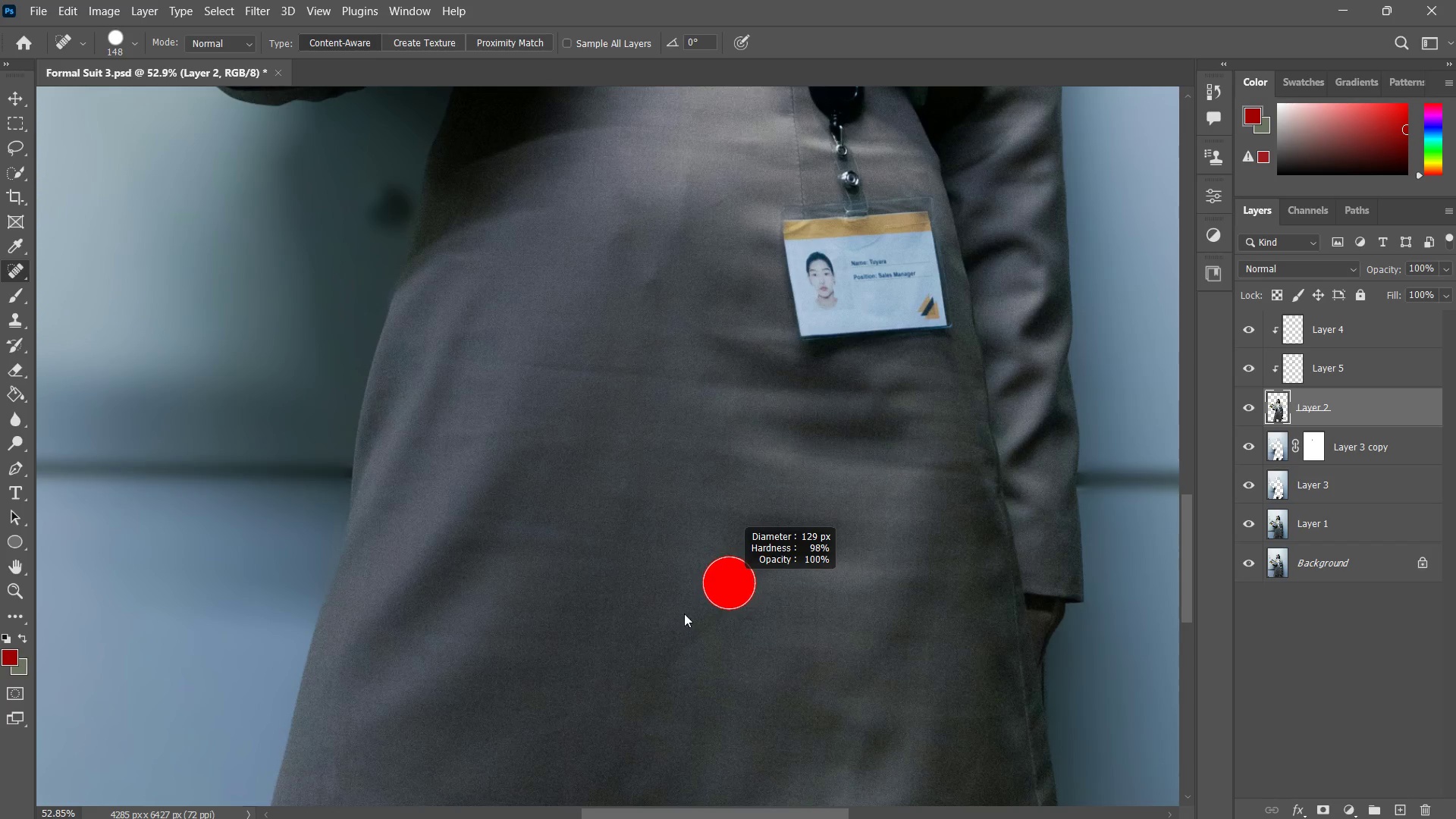 
left_click_drag(start_coordinate=[757, 542], to_coordinate=[656, 699])
 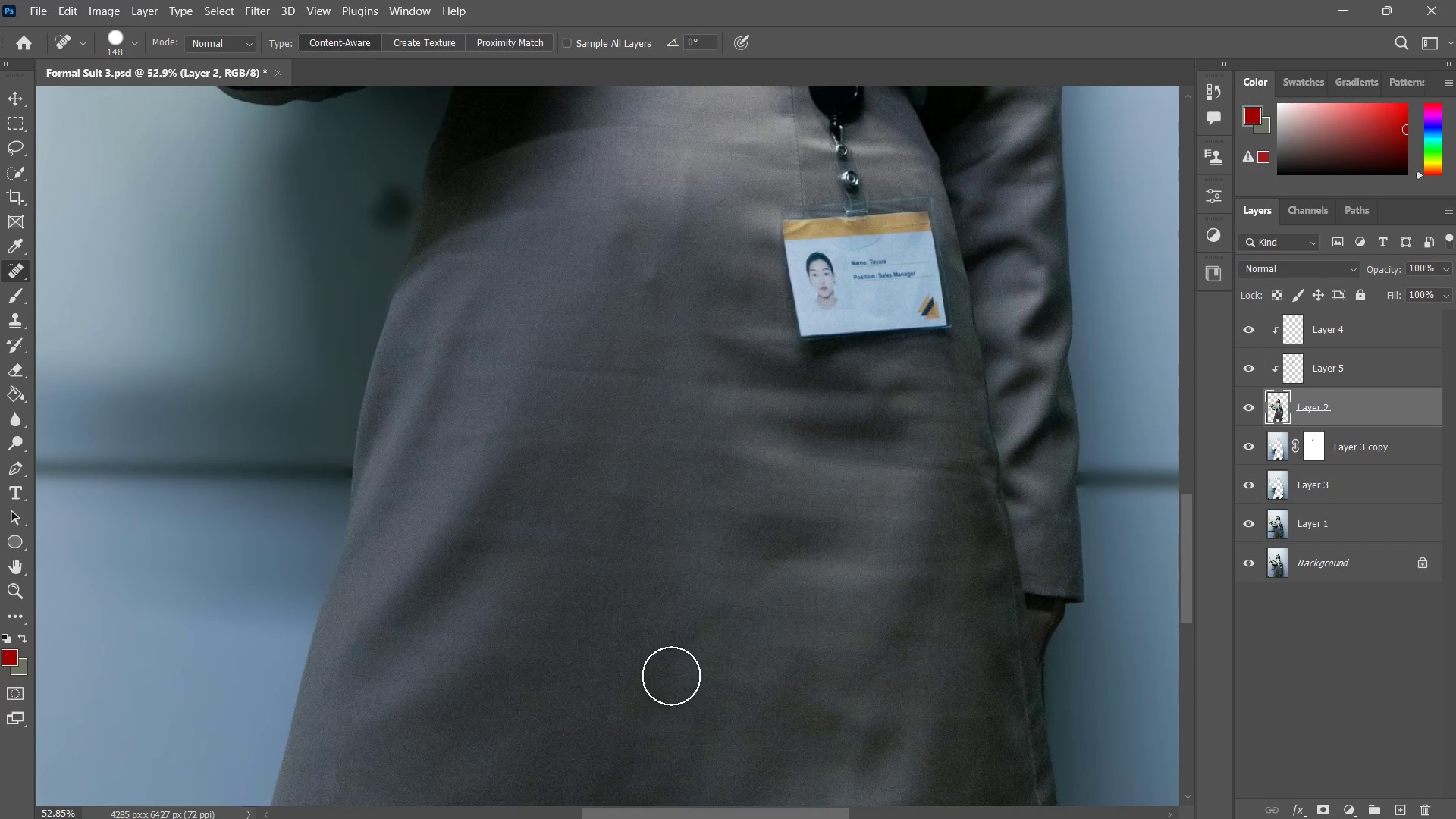 
hold_key(key=AltLeft, duration=1.64)
 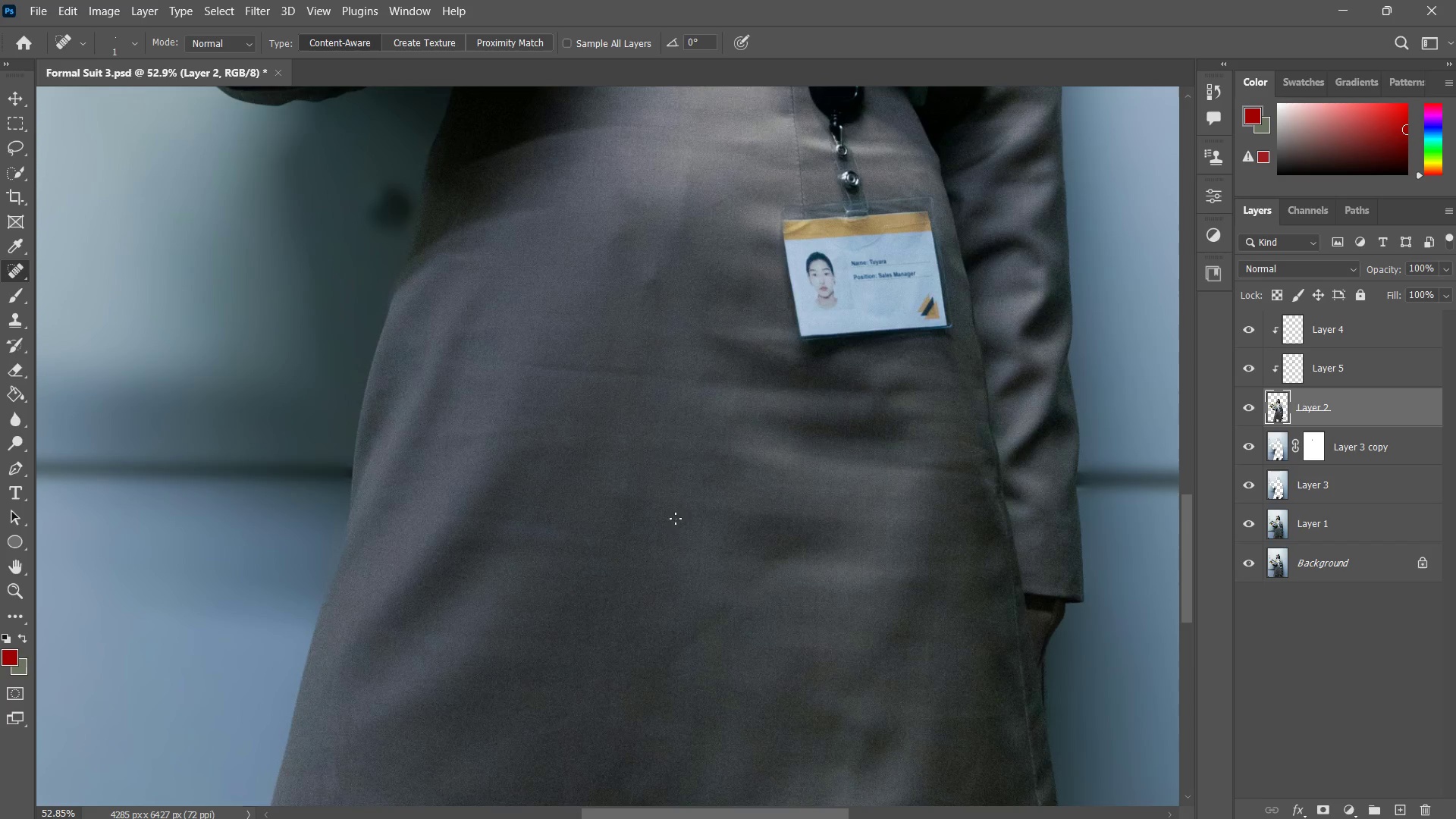 
hold_key(key=Space, duration=0.62)
 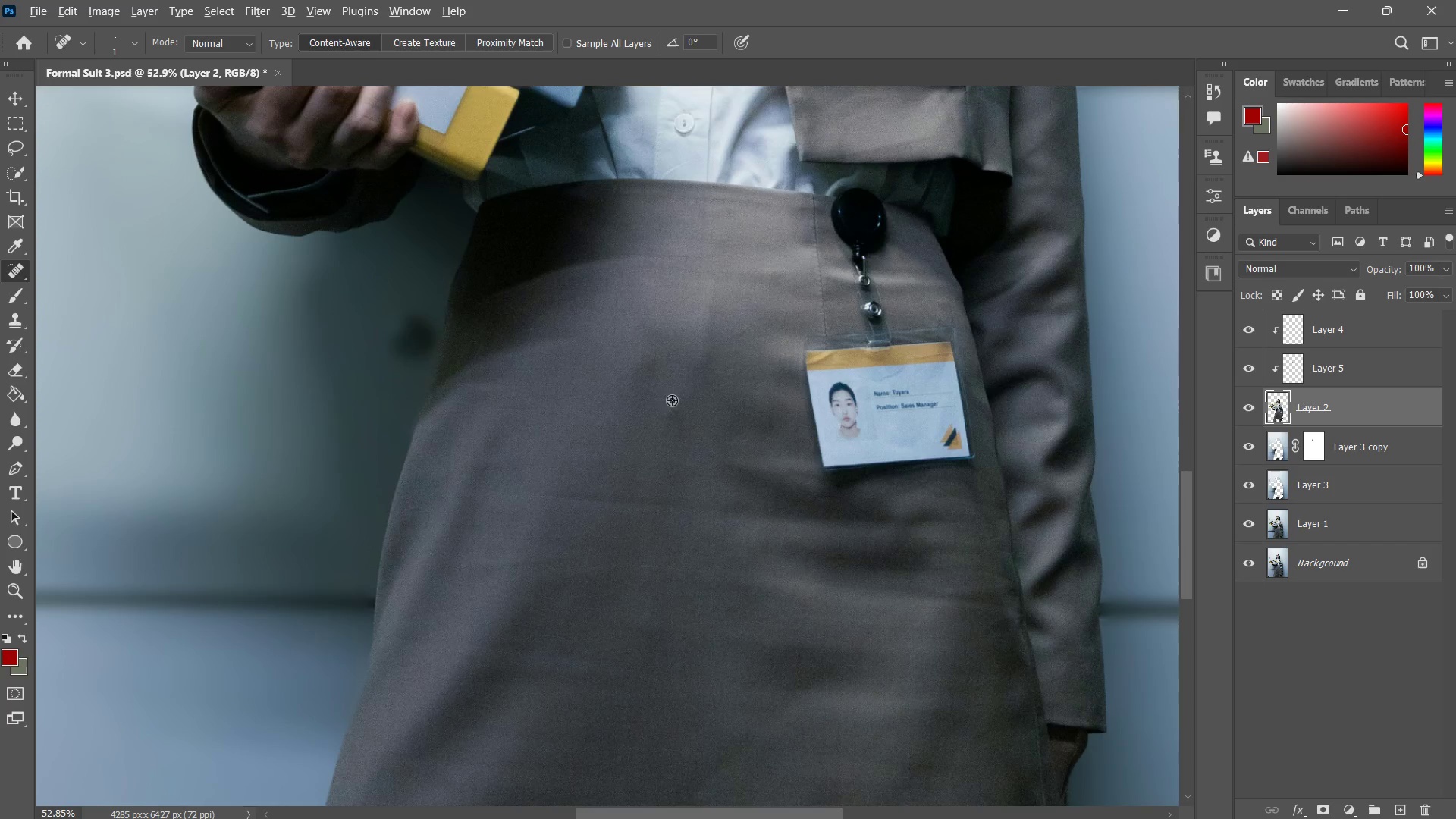 
left_click_drag(start_coordinate=[656, 441], to_coordinate=[679, 571])
 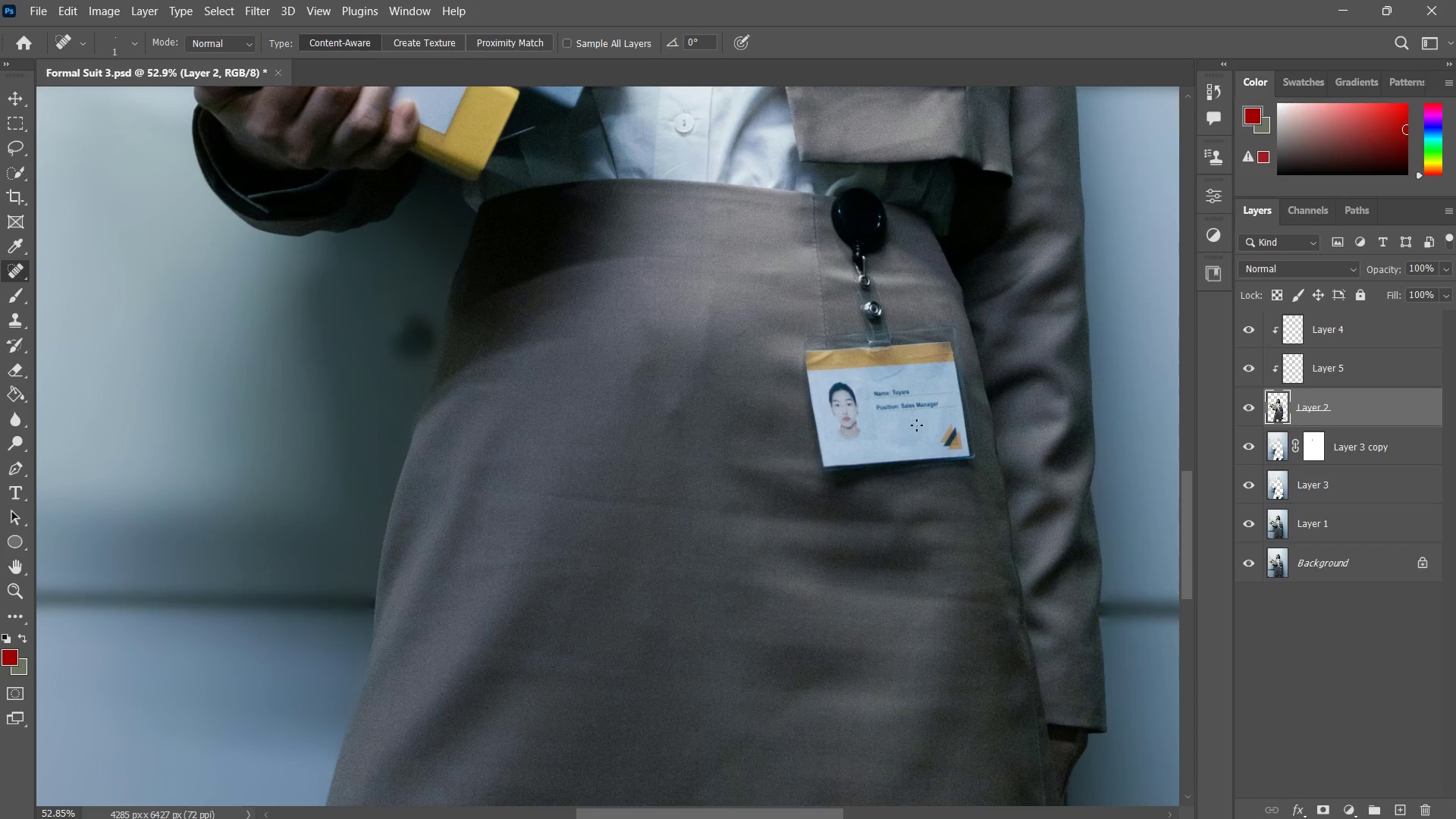 
hold_key(key=AltLeft, duration=0.83)
 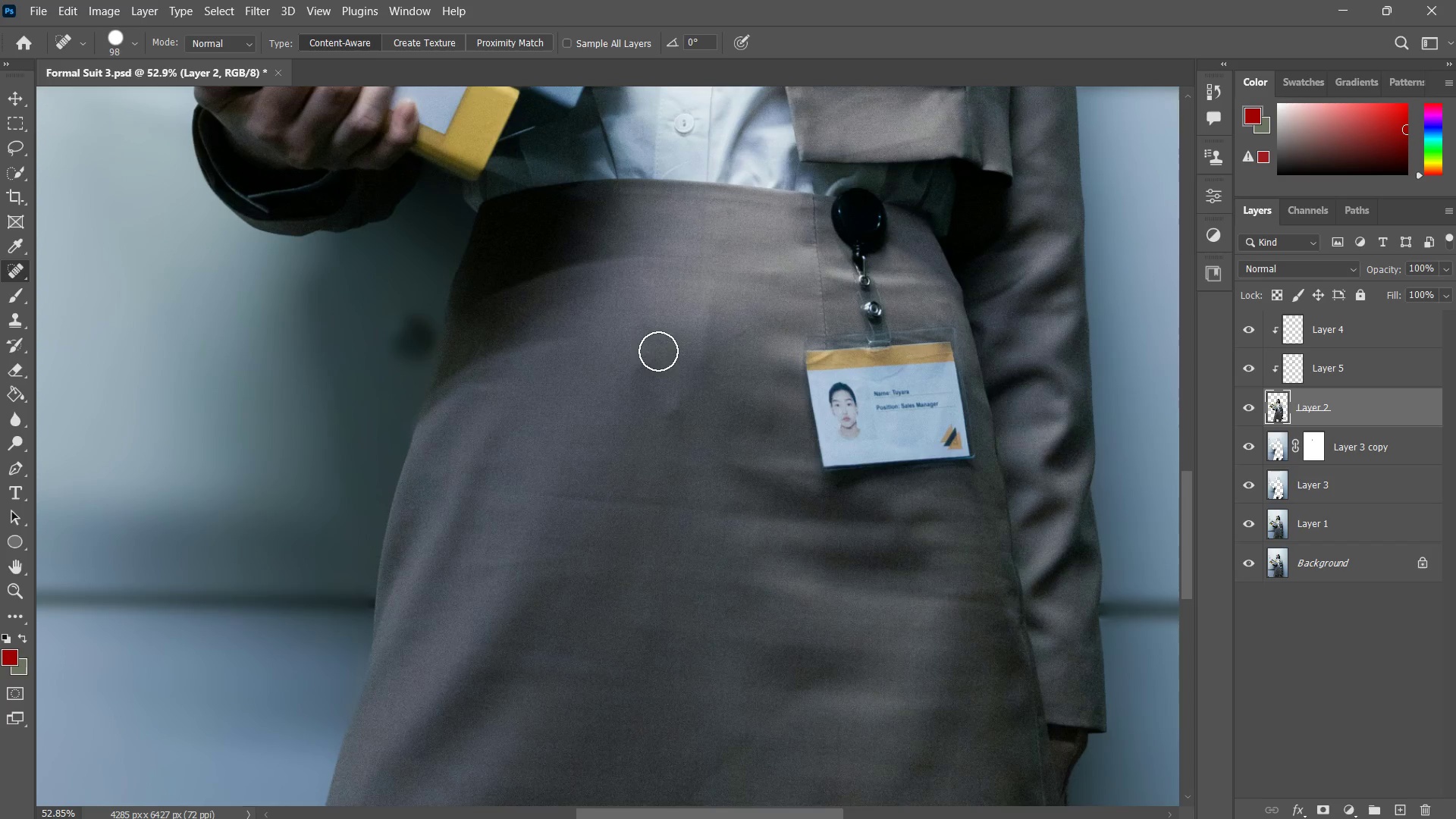 
left_click_drag(start_coordinate=[653, 349], to_coordinate=[631, 376])
 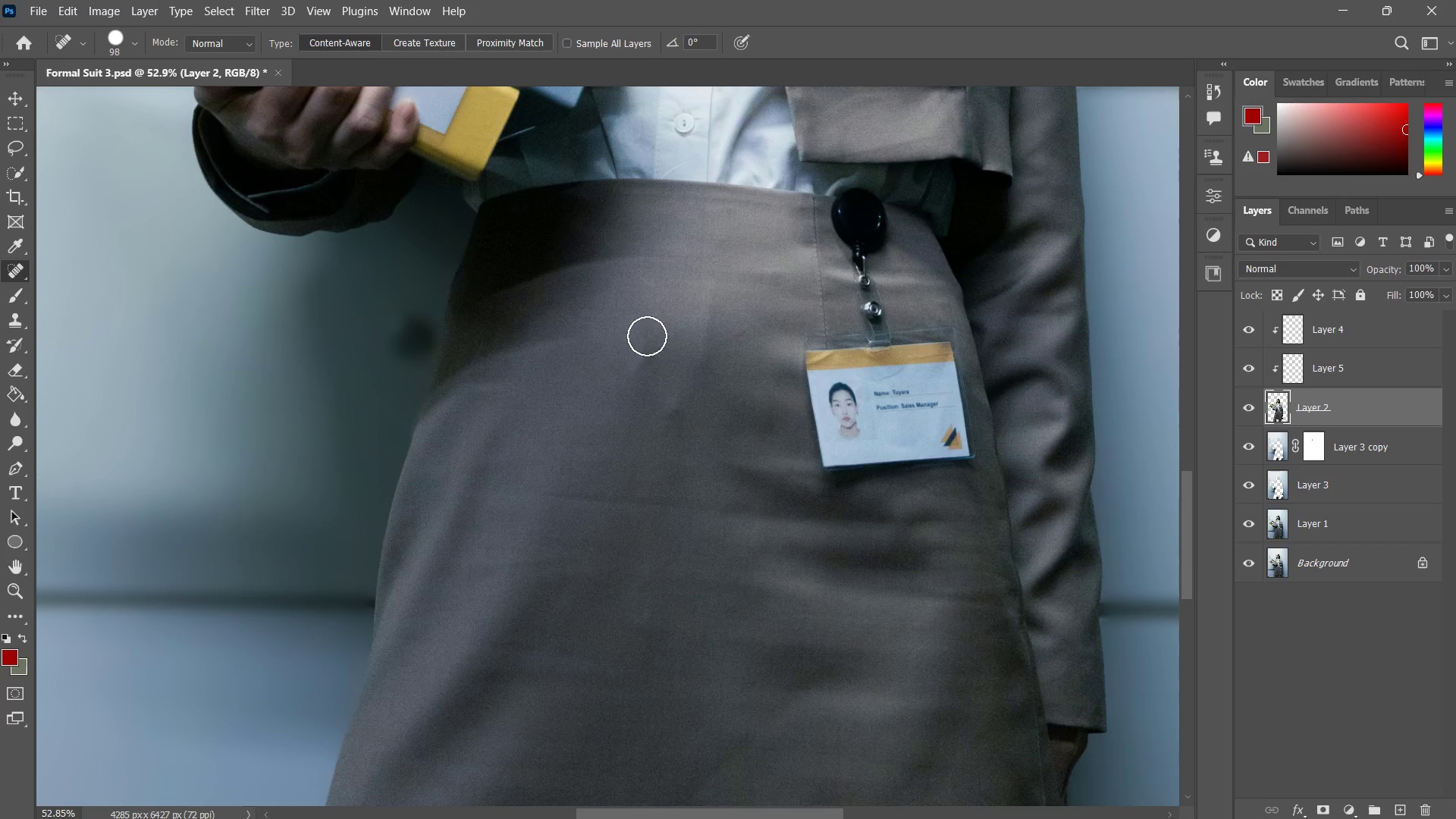 
left_click_drag(start_coordinate=[647, 336], to_coordinate=[651, 353])
 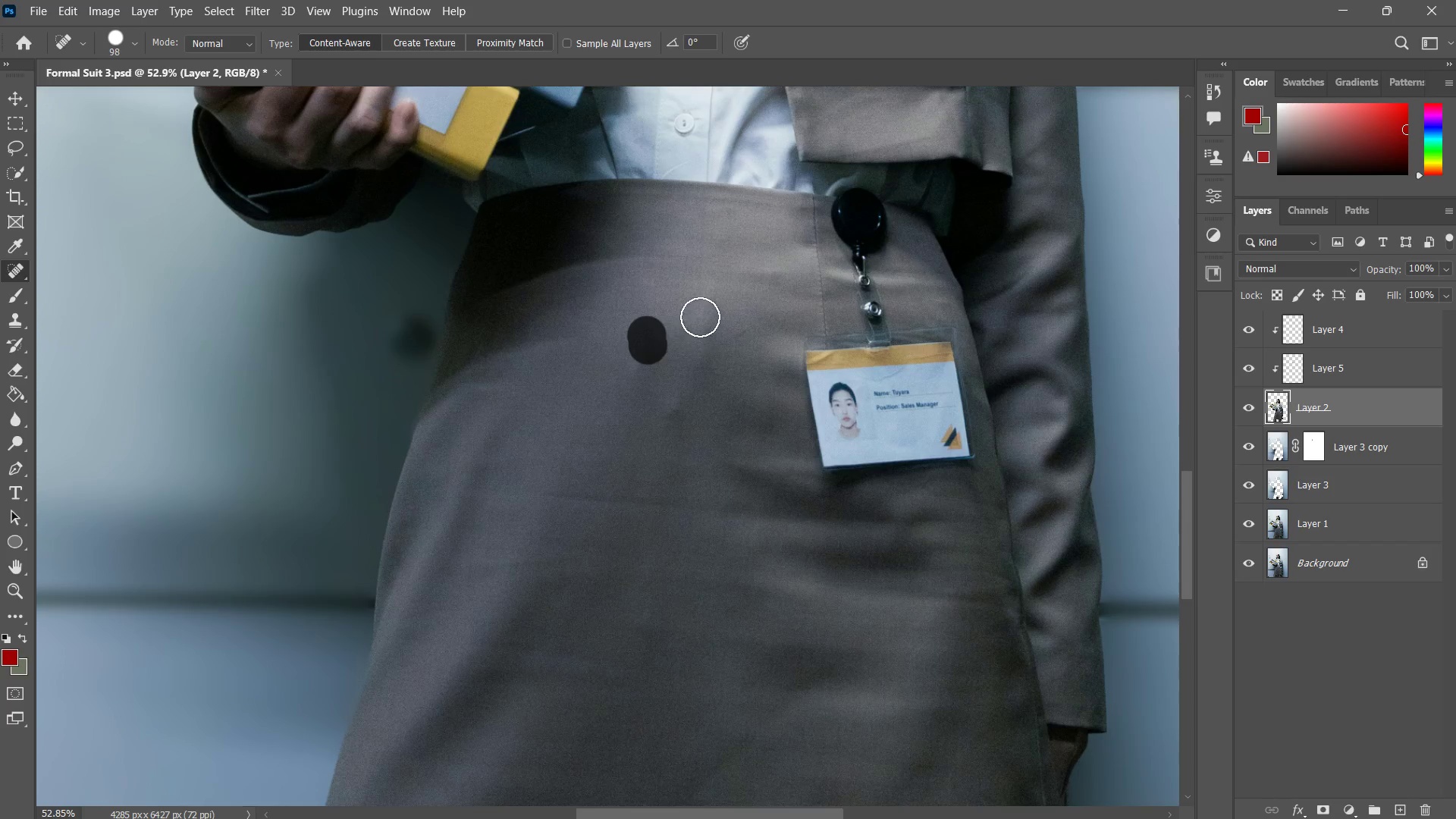 
left_click_drag(start_coordinate=[701, 316], to_coordinate=[662, 435])
 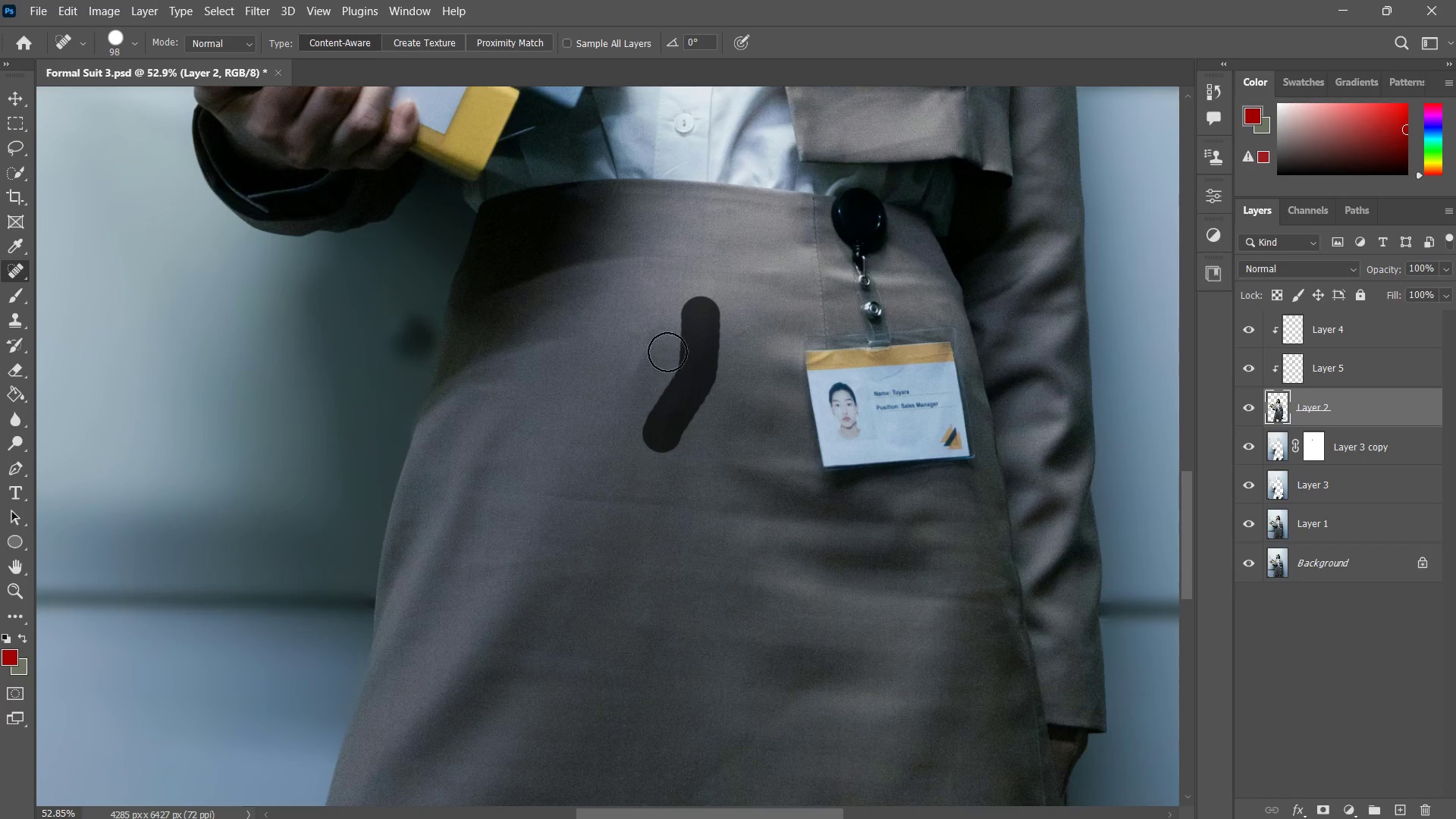 
left_click_drag(start_coordinate=[655, 331], to_coordinate=[635, 398])
 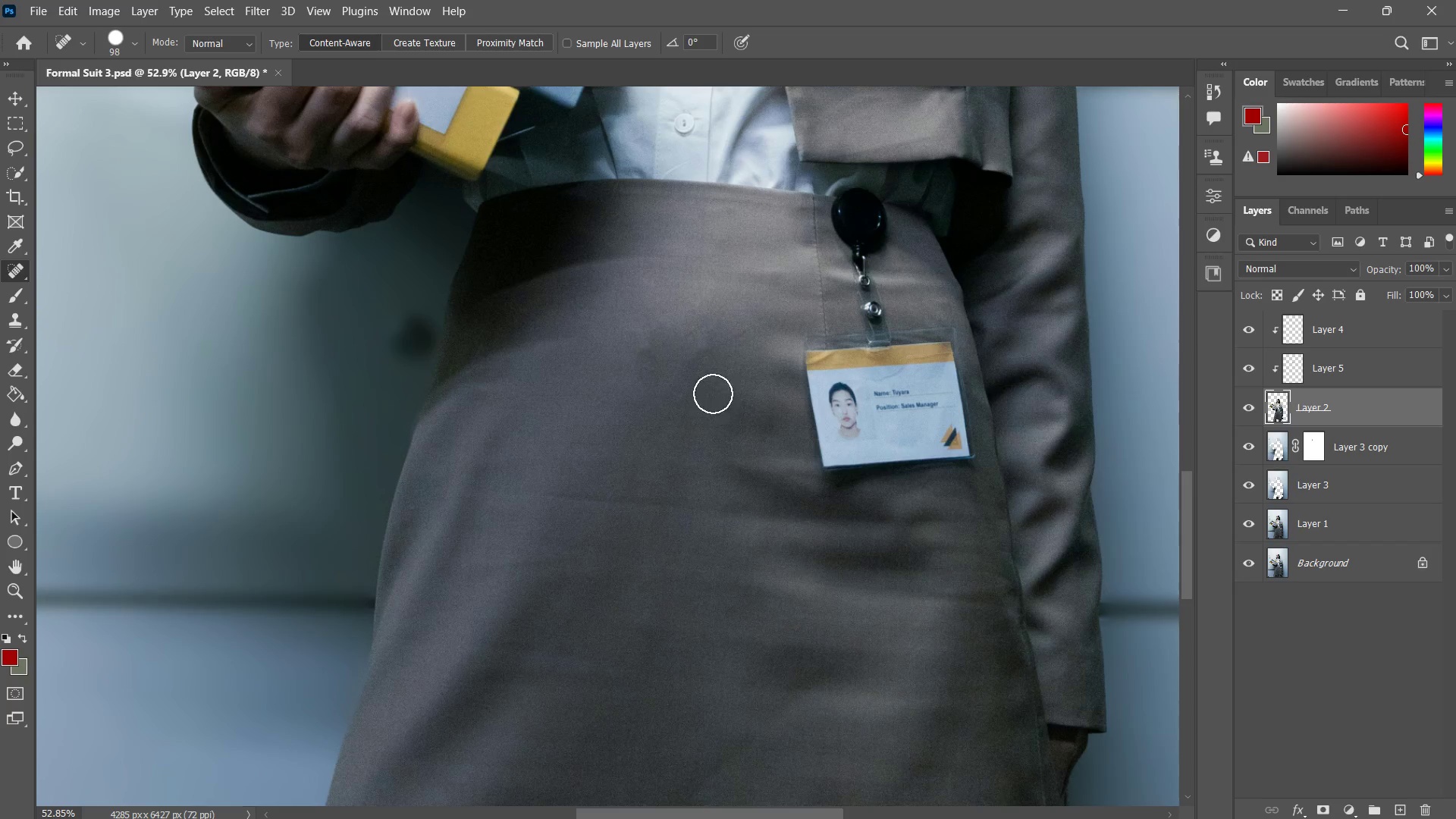 
left_click_drag(start_coordinate=[696, 361], to_coordinate=[671, 405])
 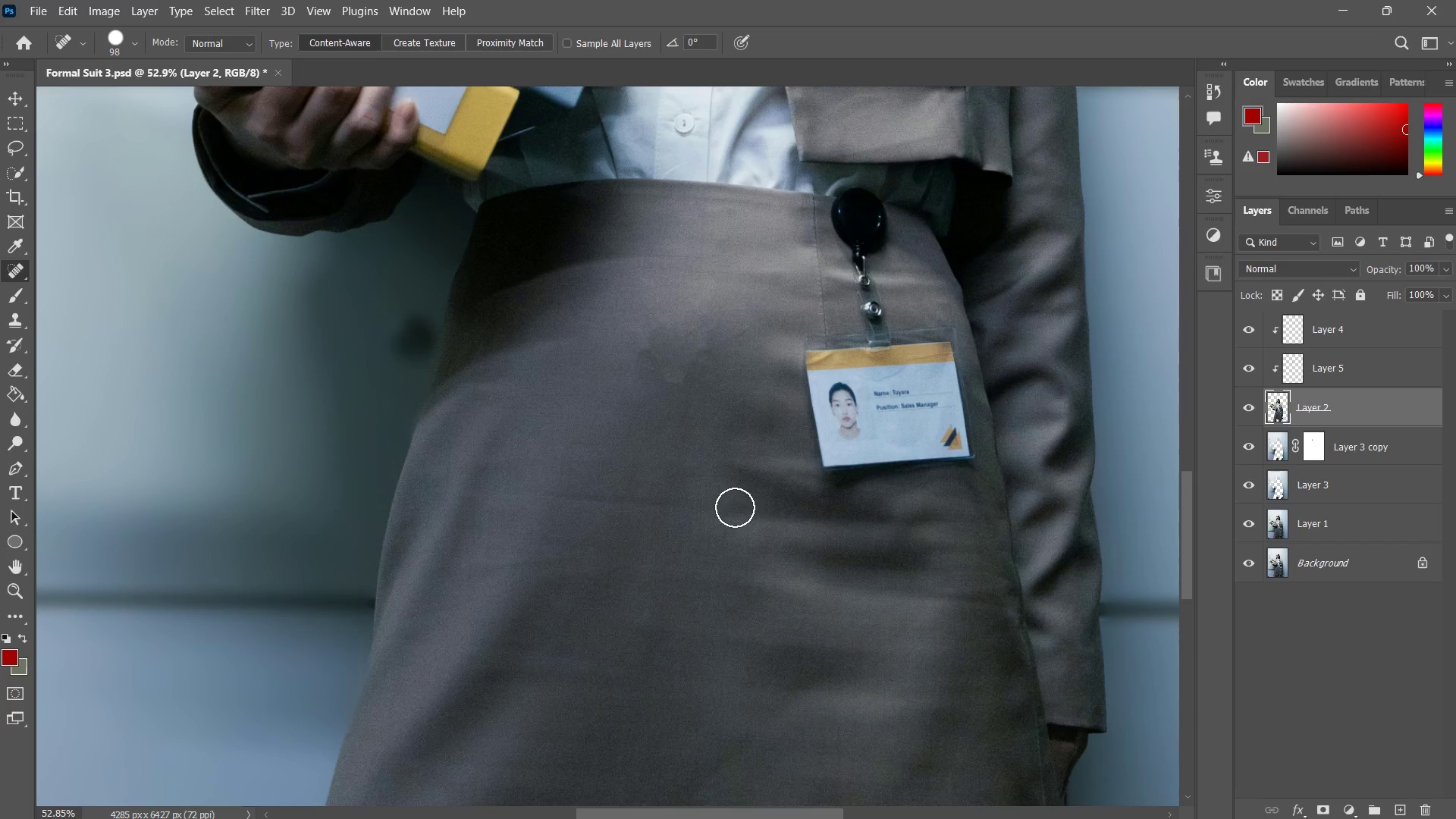 
left_click_drag(start_coordinate=[730, 507], to_coordinate=[726, 511])
 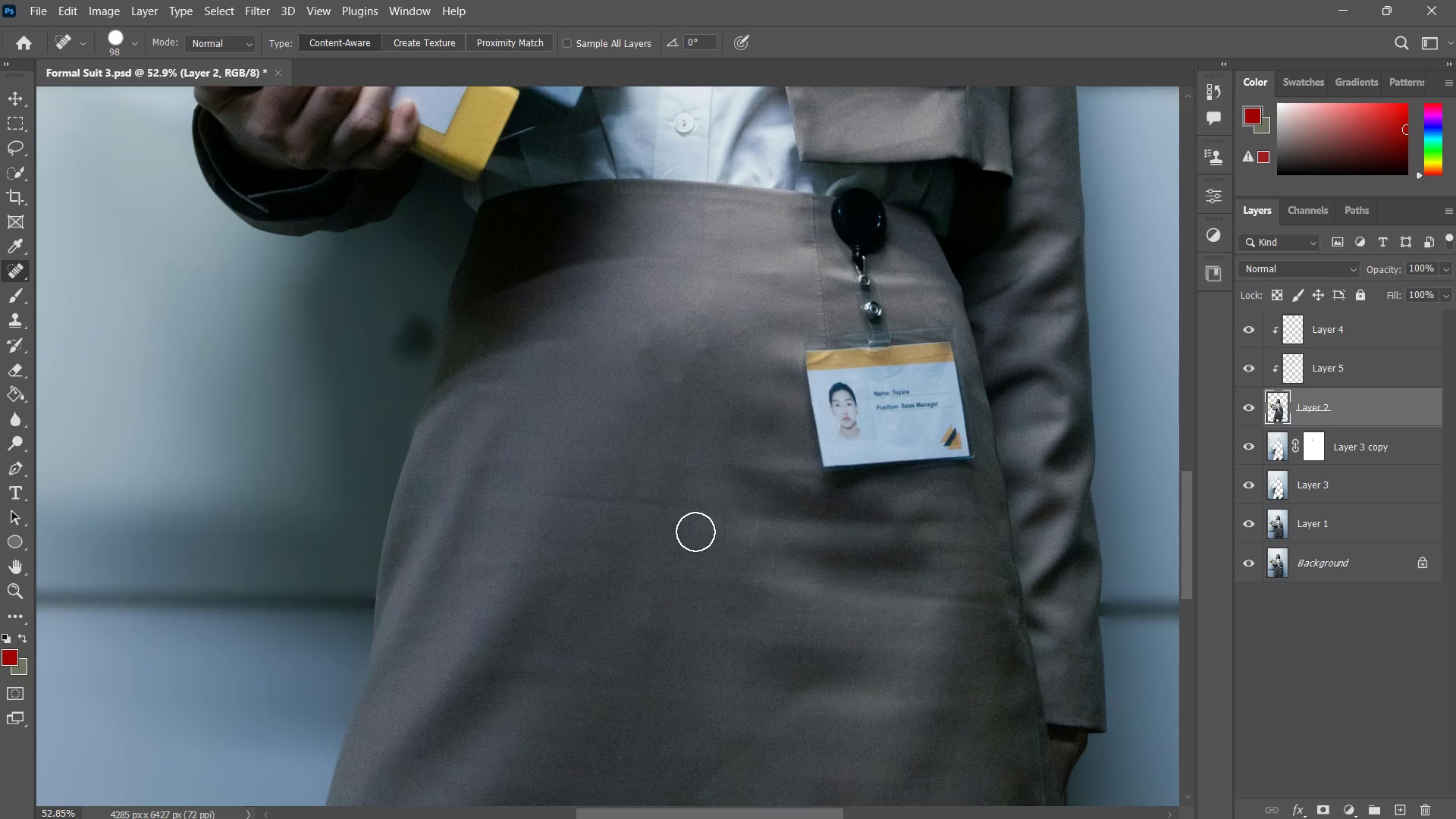 
left_click_drag(start_coordinate=[694, 516], to_coordinate=[504, 486])
 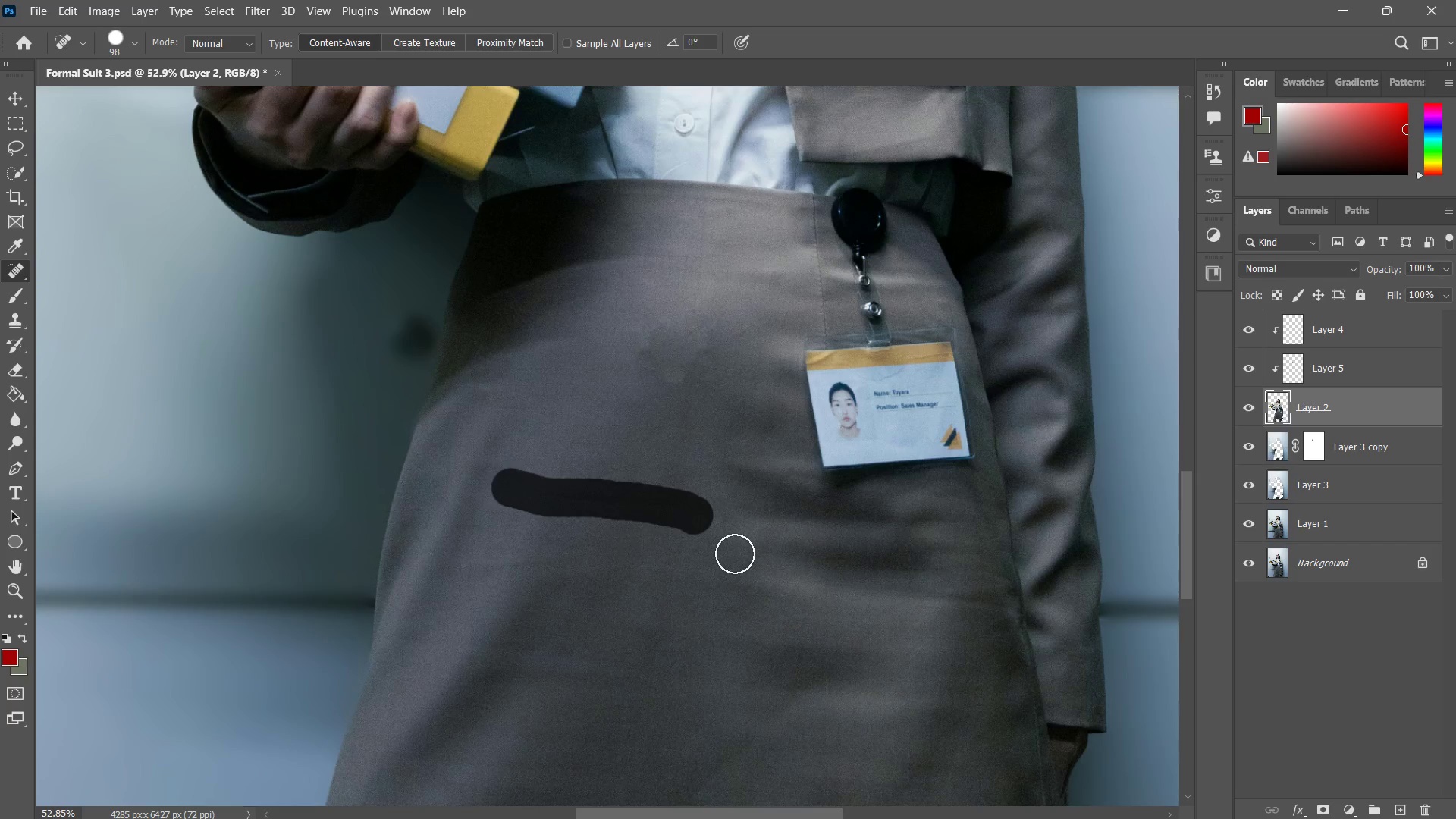 
type(zzzzz)
 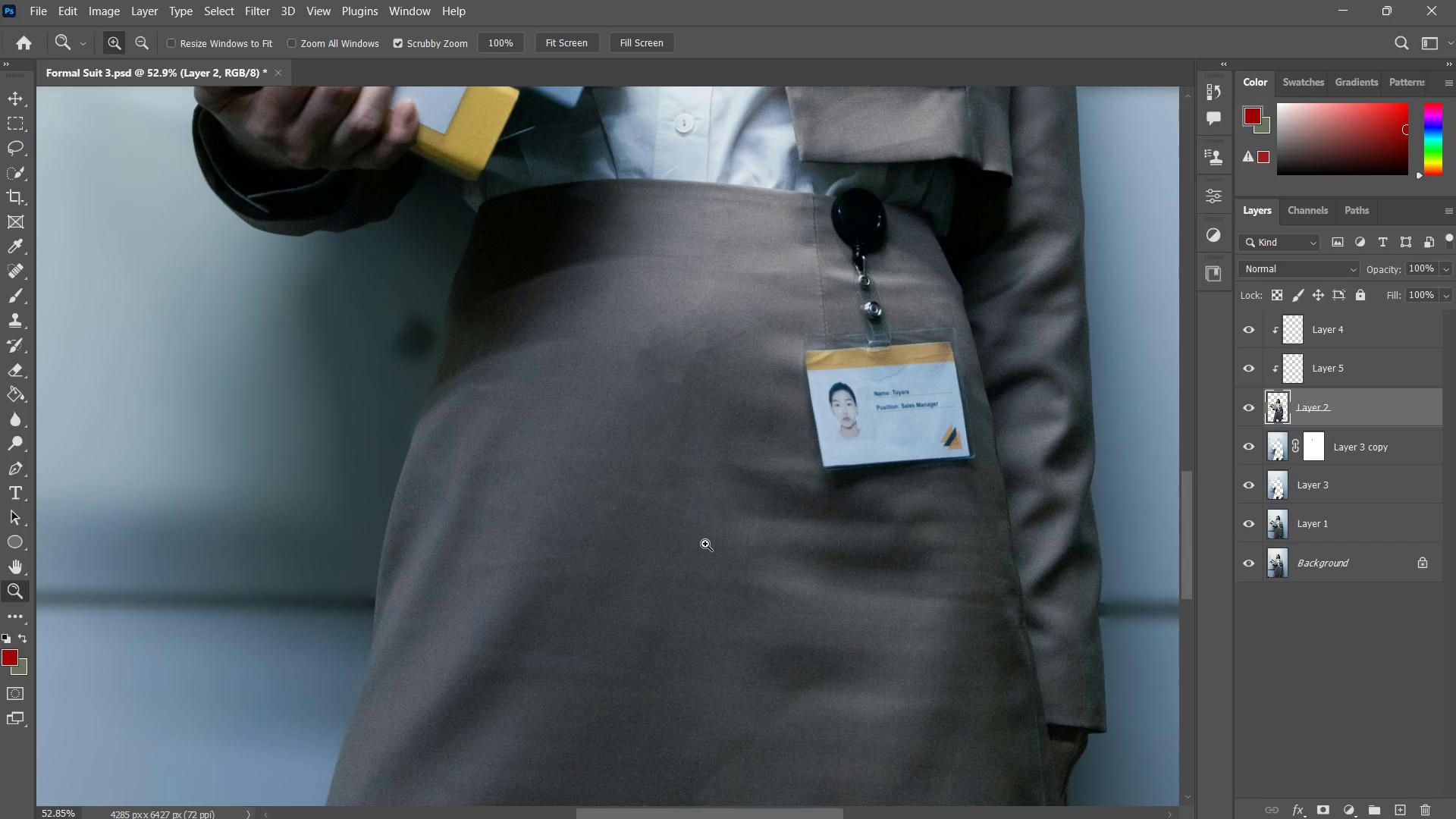 
left_click_drag(start_coordinate=[704, 544], to_coordinate=[642, 636])
 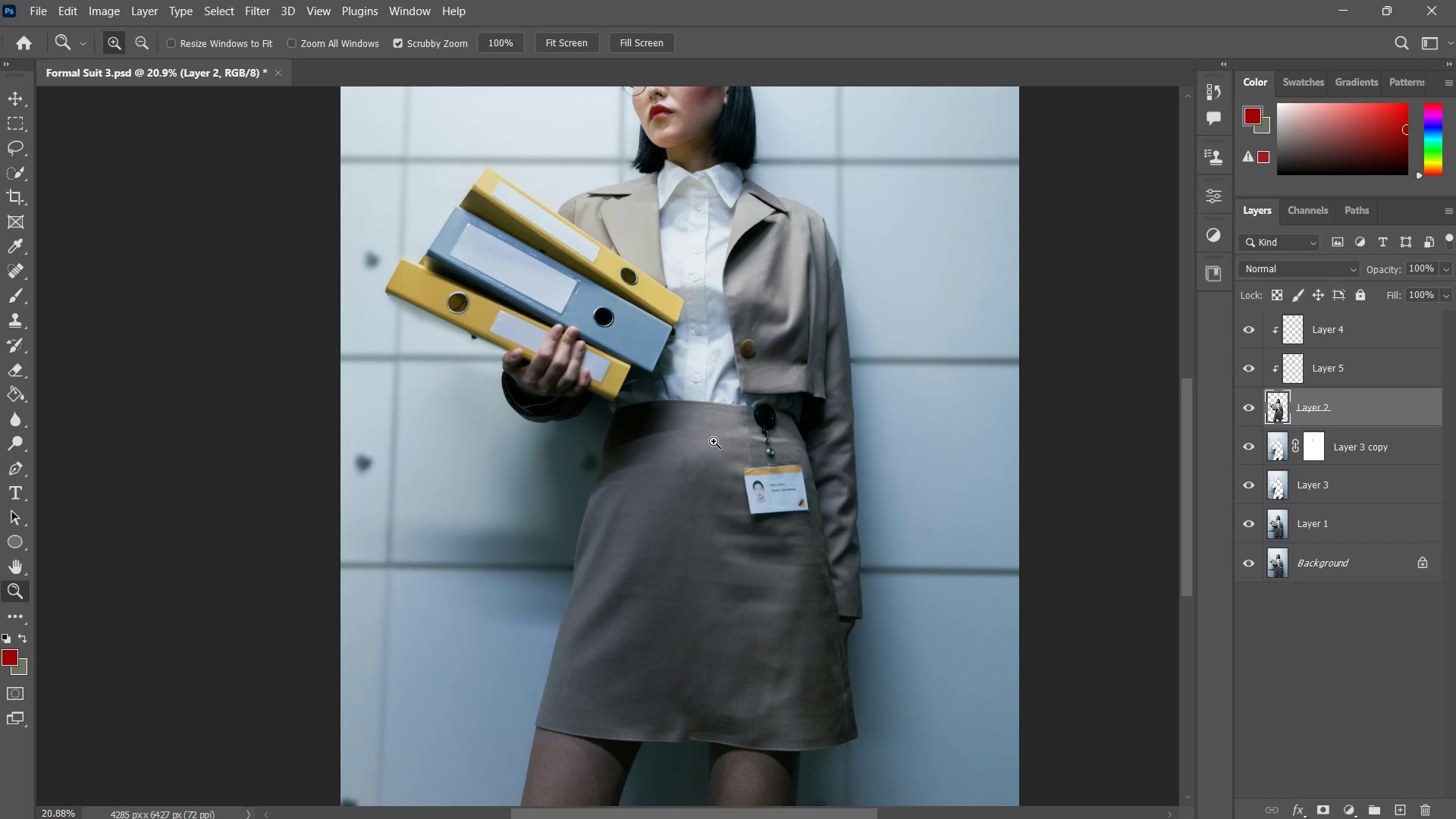 
hold_key(key=Space, duration=0.42)
 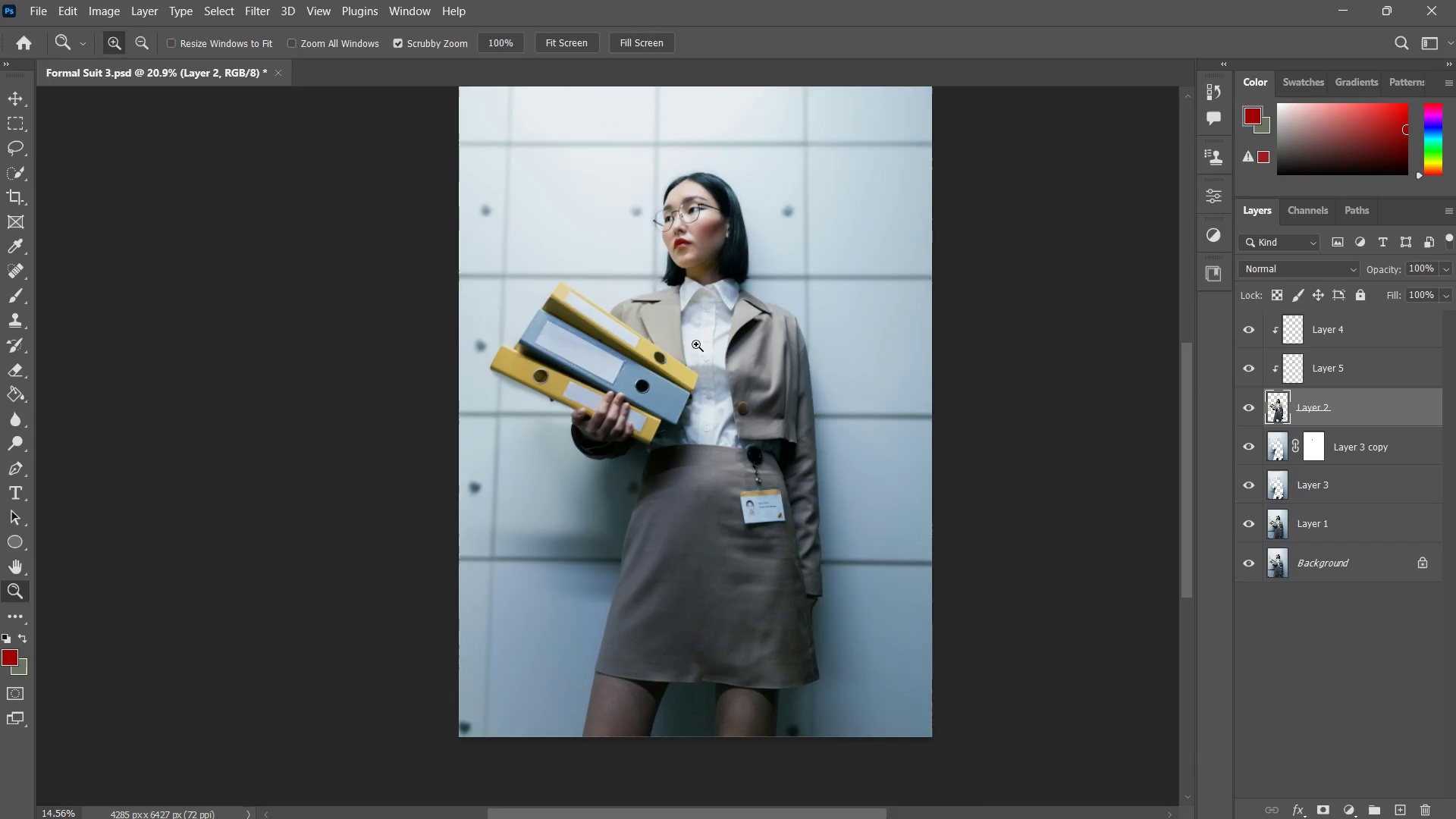 
left_click_drag(start_coordinate=[729, 388], to_coordinate=[730, 491])
 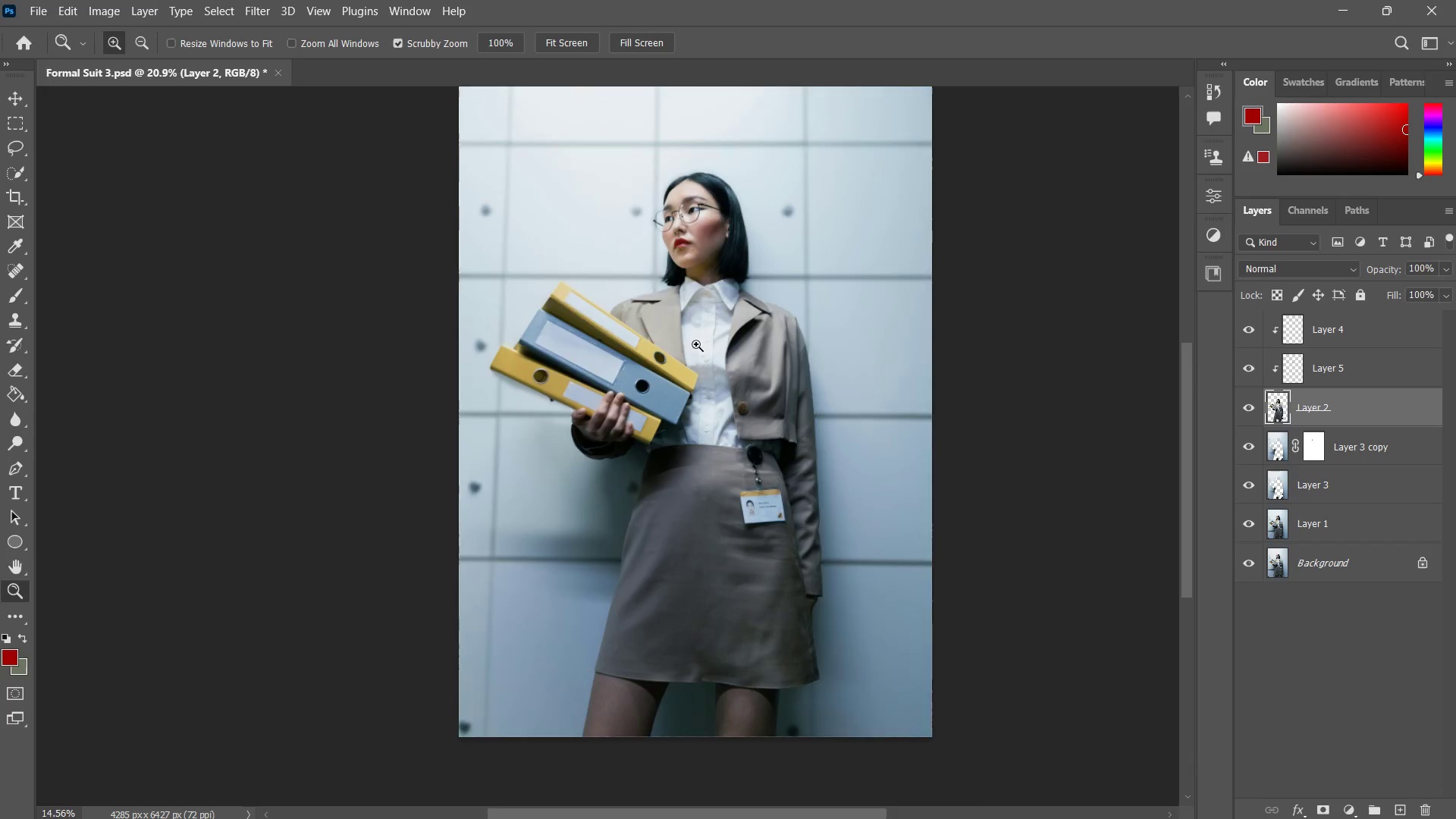 
key(Z)
 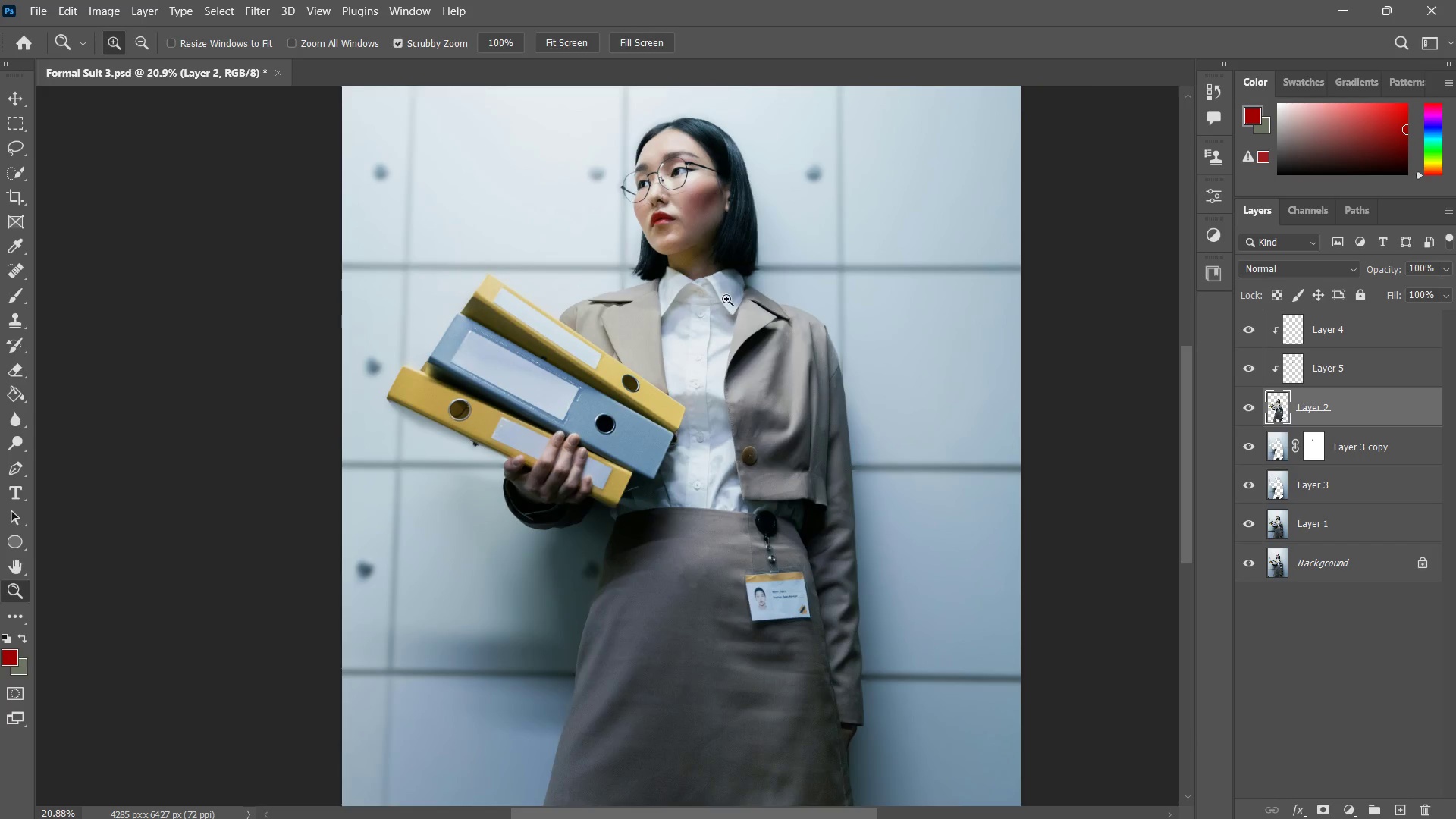 
left_click_drag(start_coordinate=[726, 299], to_coordinate=[699, 347])
 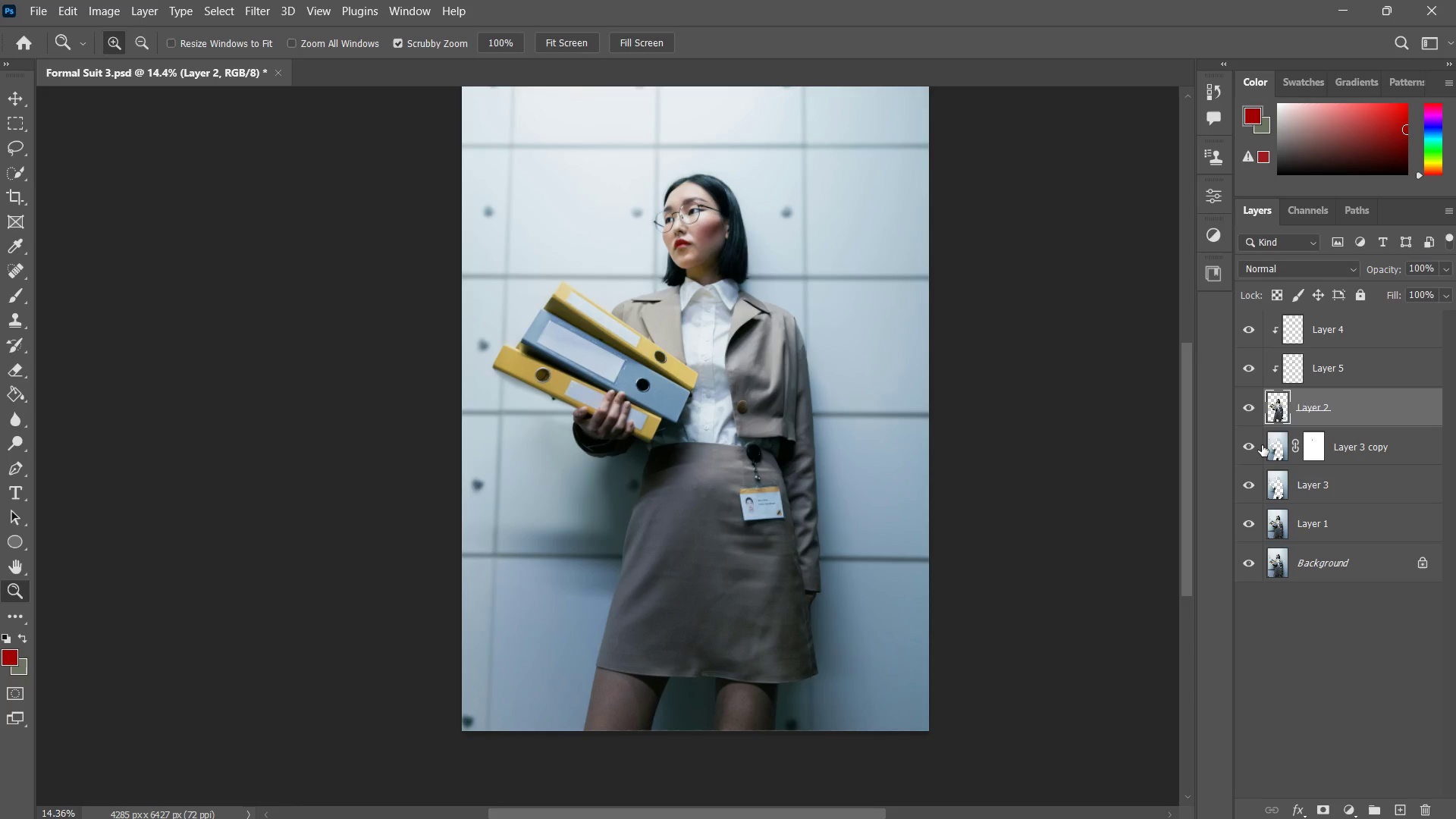 
wait(6.81)
 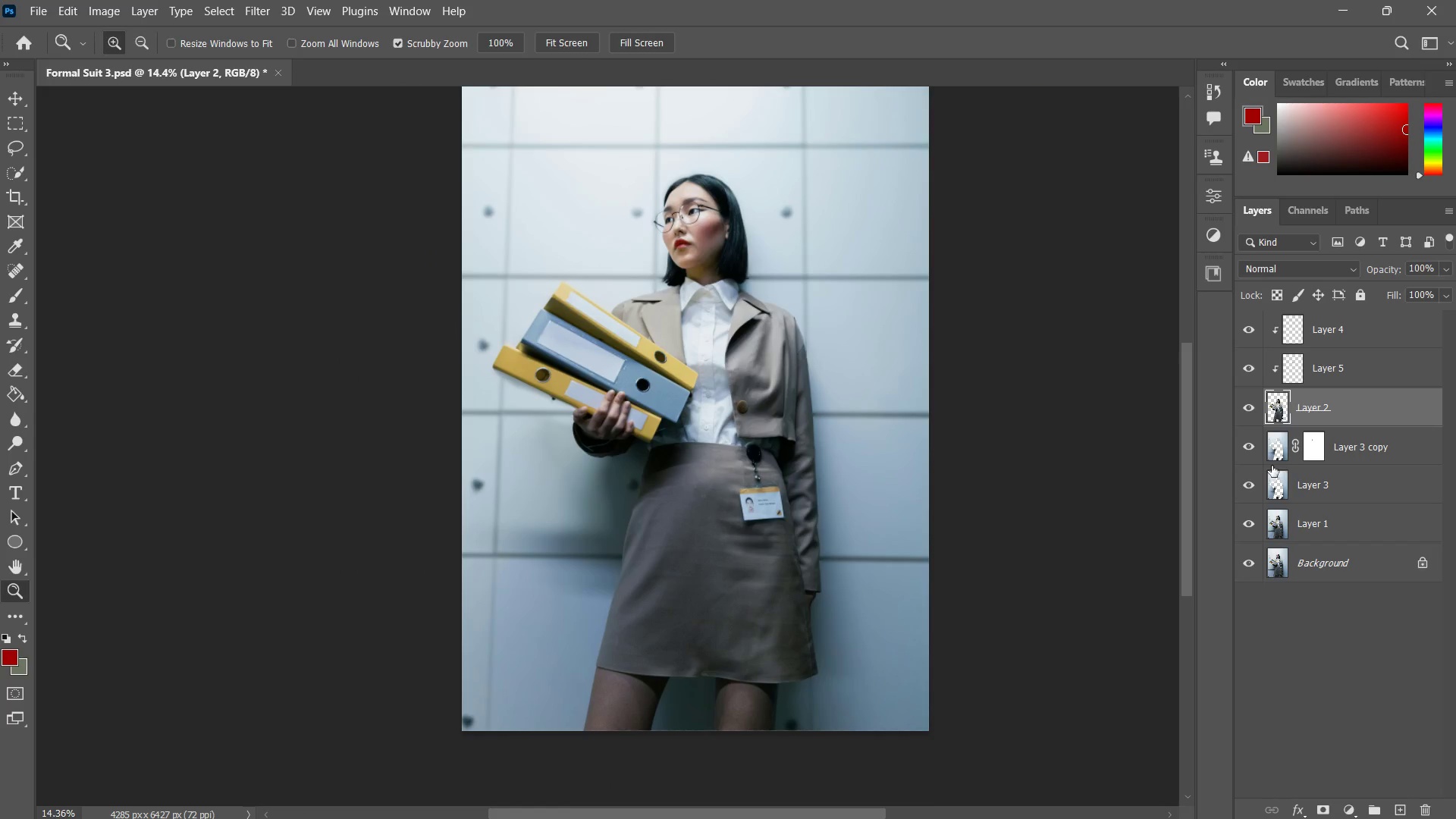 
left_click([1363, 416])
 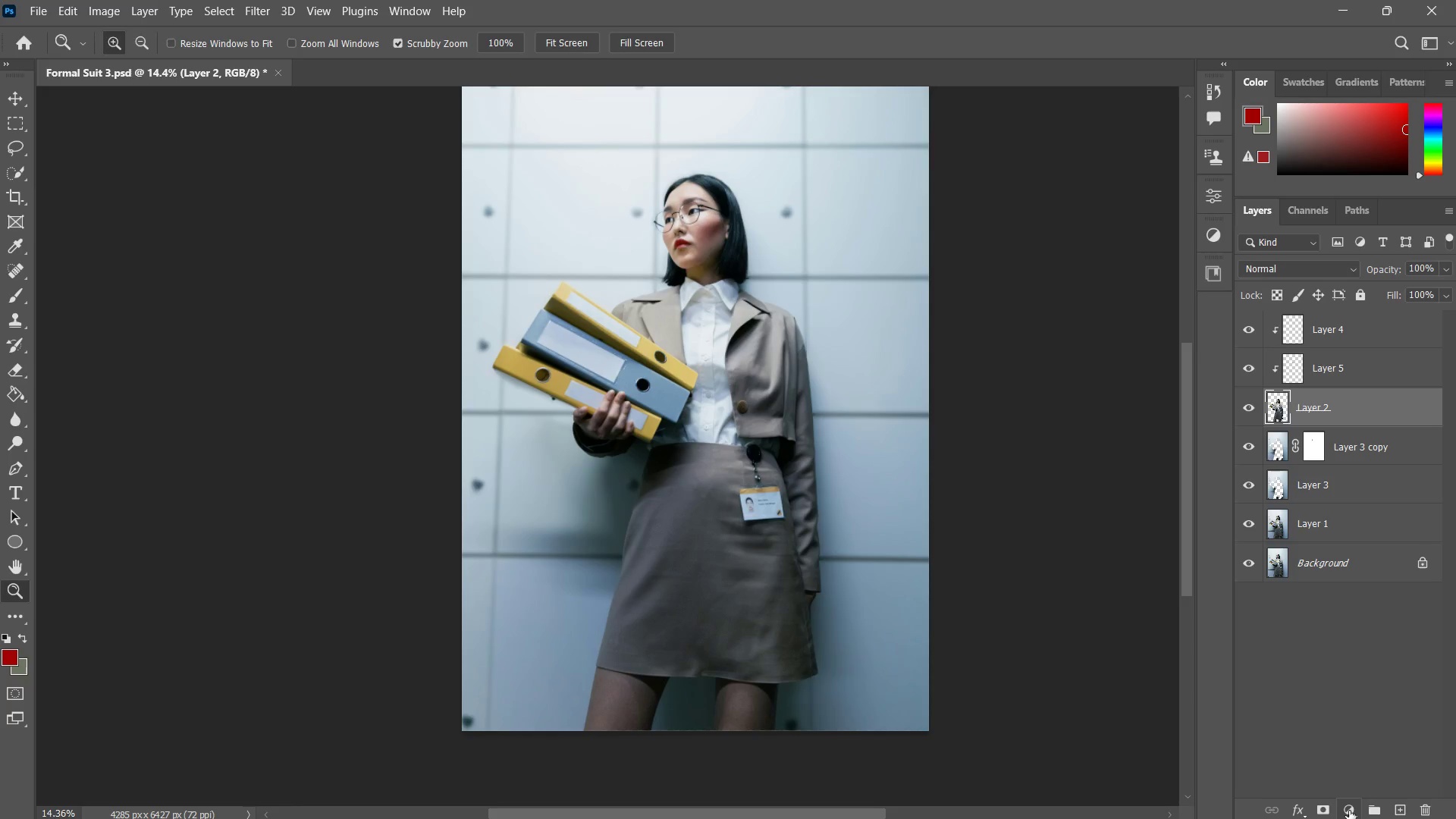 
left_click([1349, 811])
 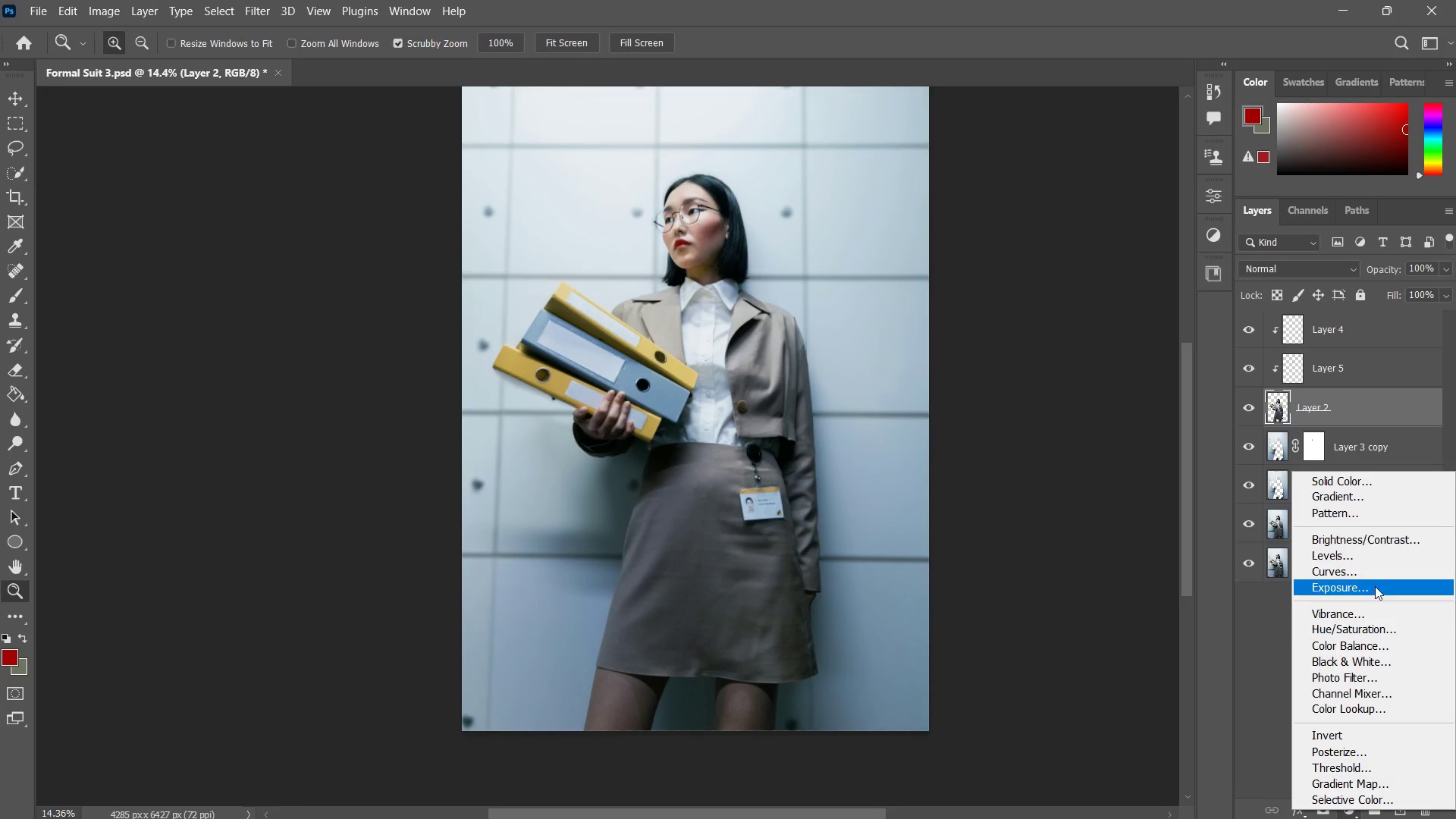 
left_click([1369, 540])
 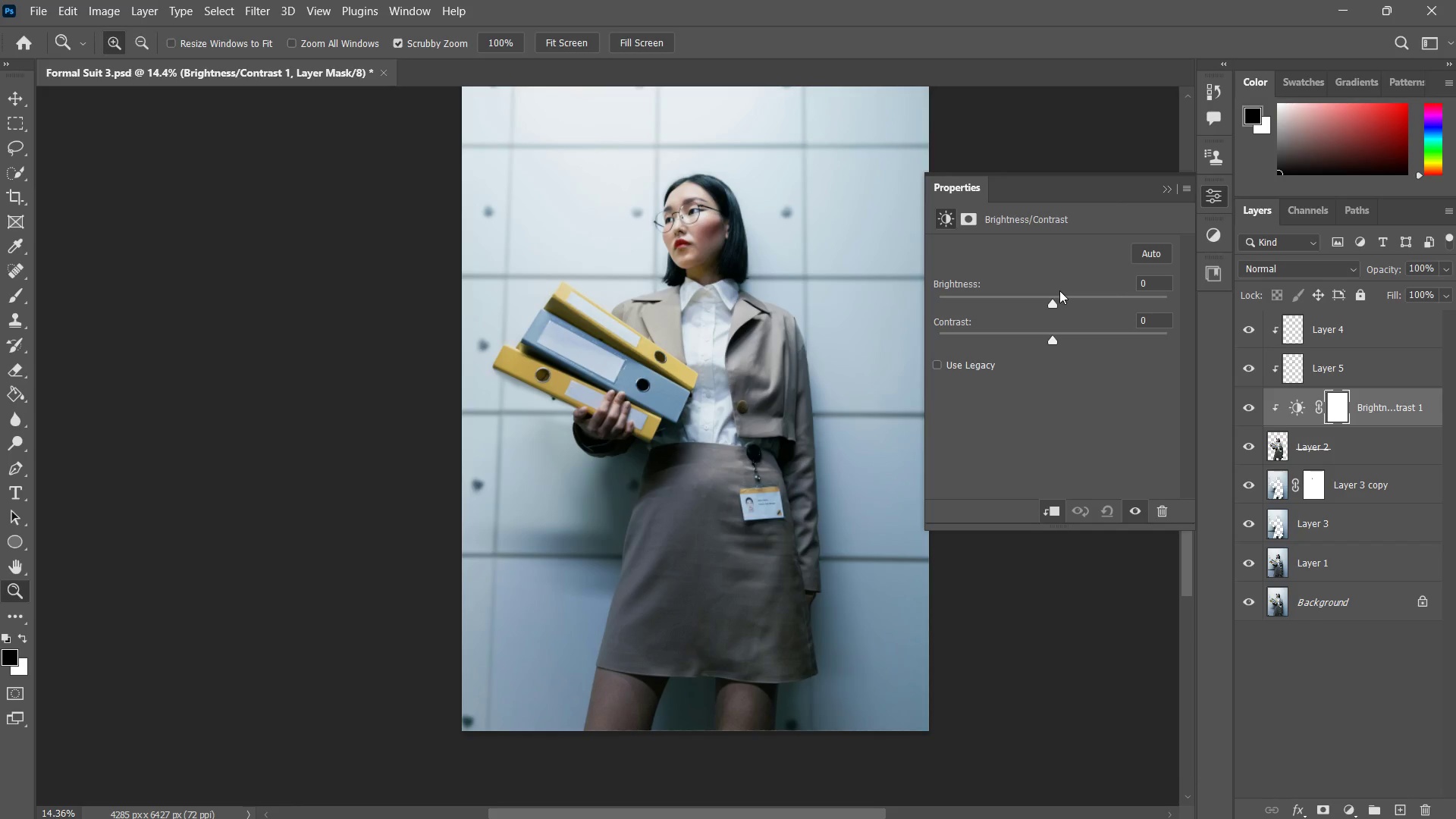 
left_click_drag(start_coordinate=[1050, 303], to_coordinate=[1050, 309])
 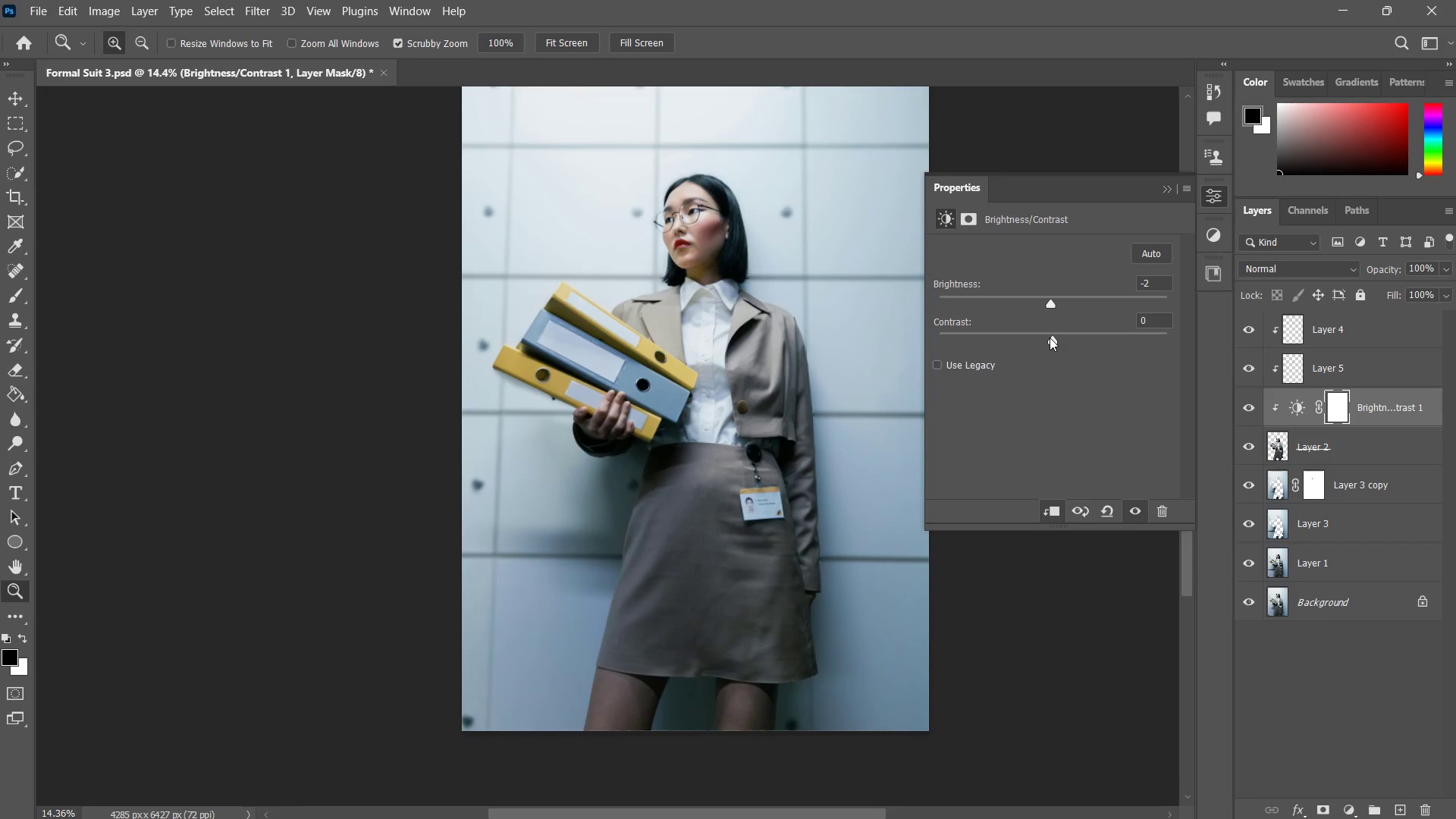 
left_click_drag(start_coordinate=[1048, 340], to_coordinate=[1086, 337])
 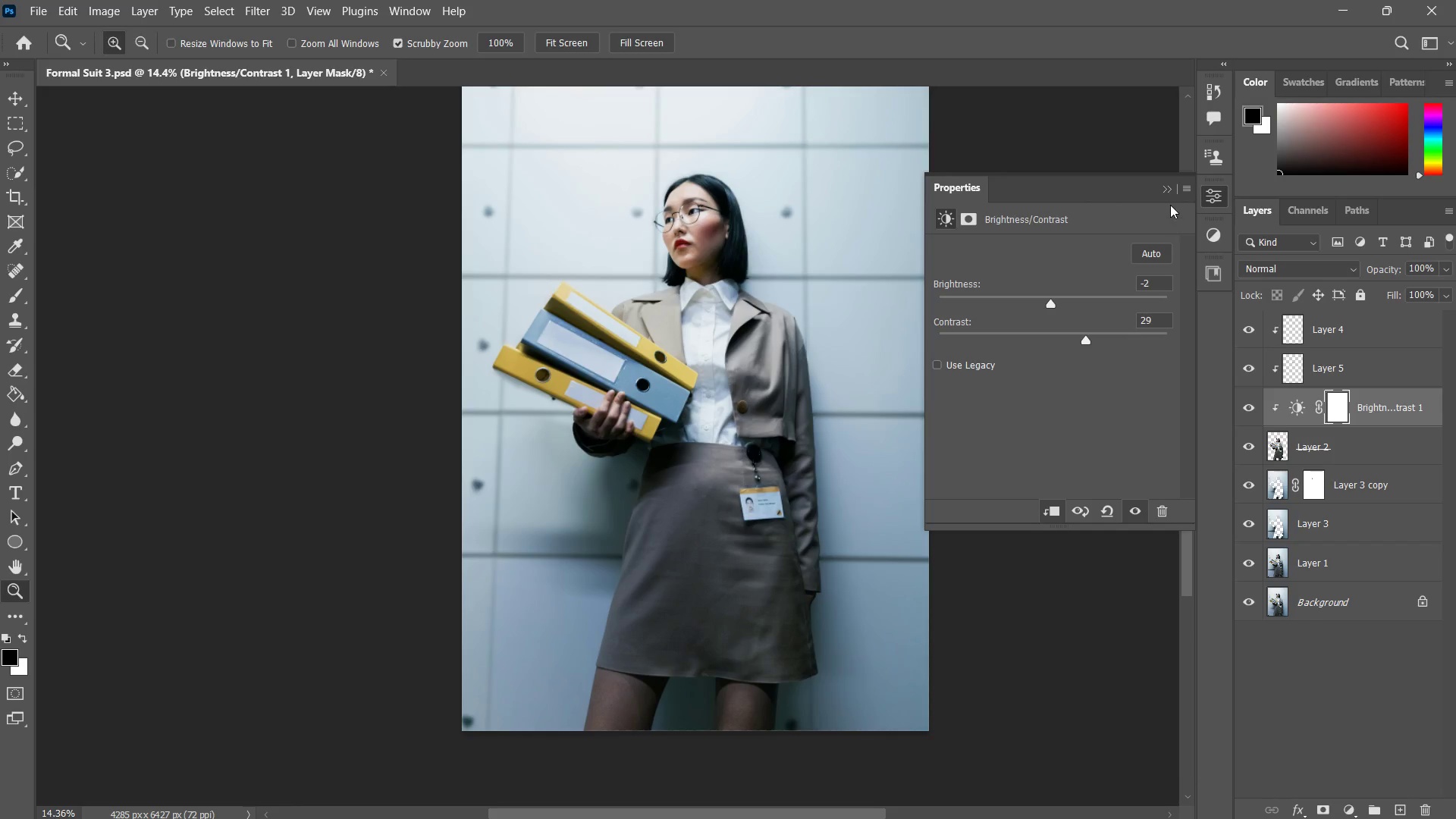 
left_click([1174, 189])
 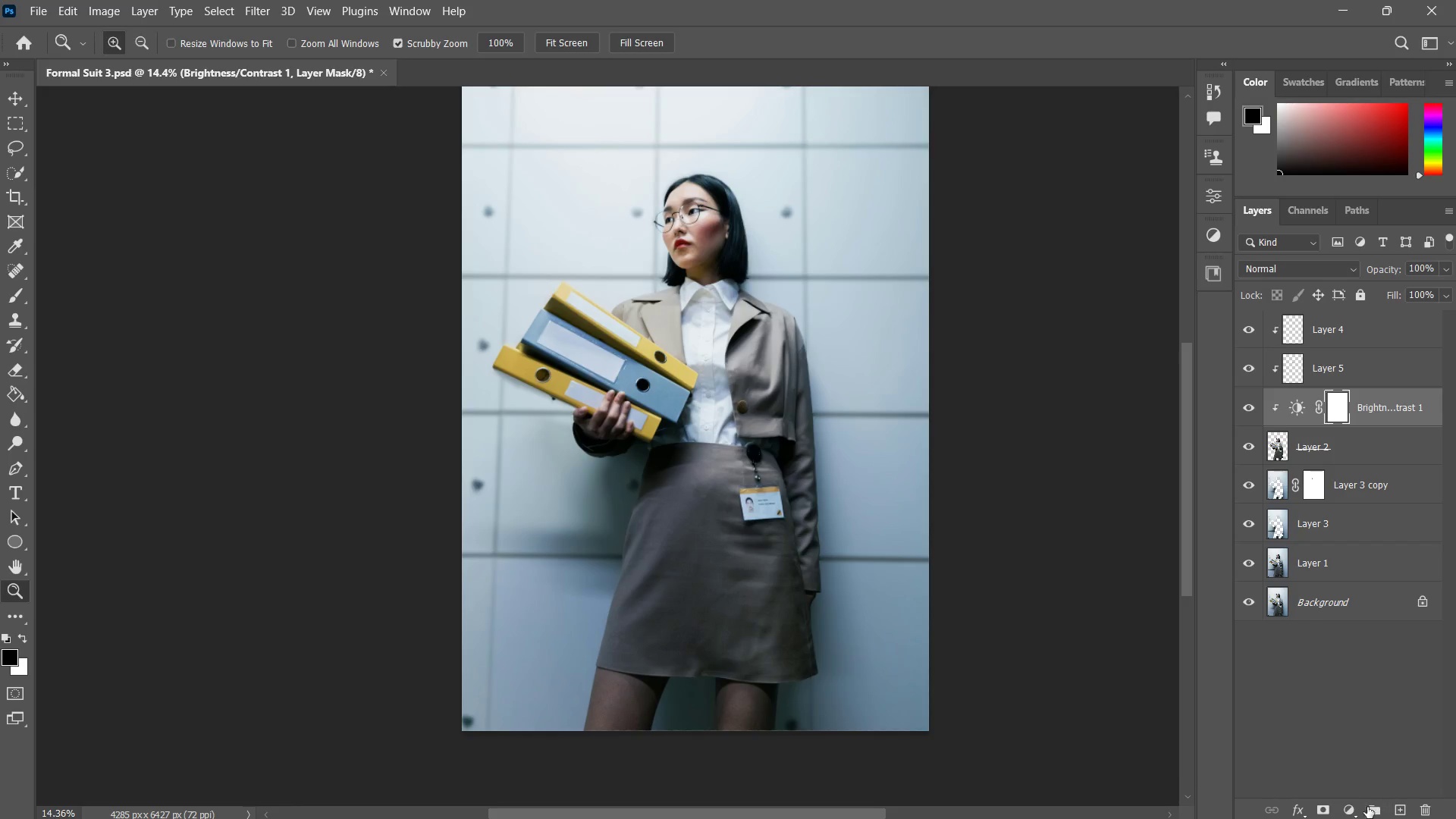 
left_click([1358, 807])
 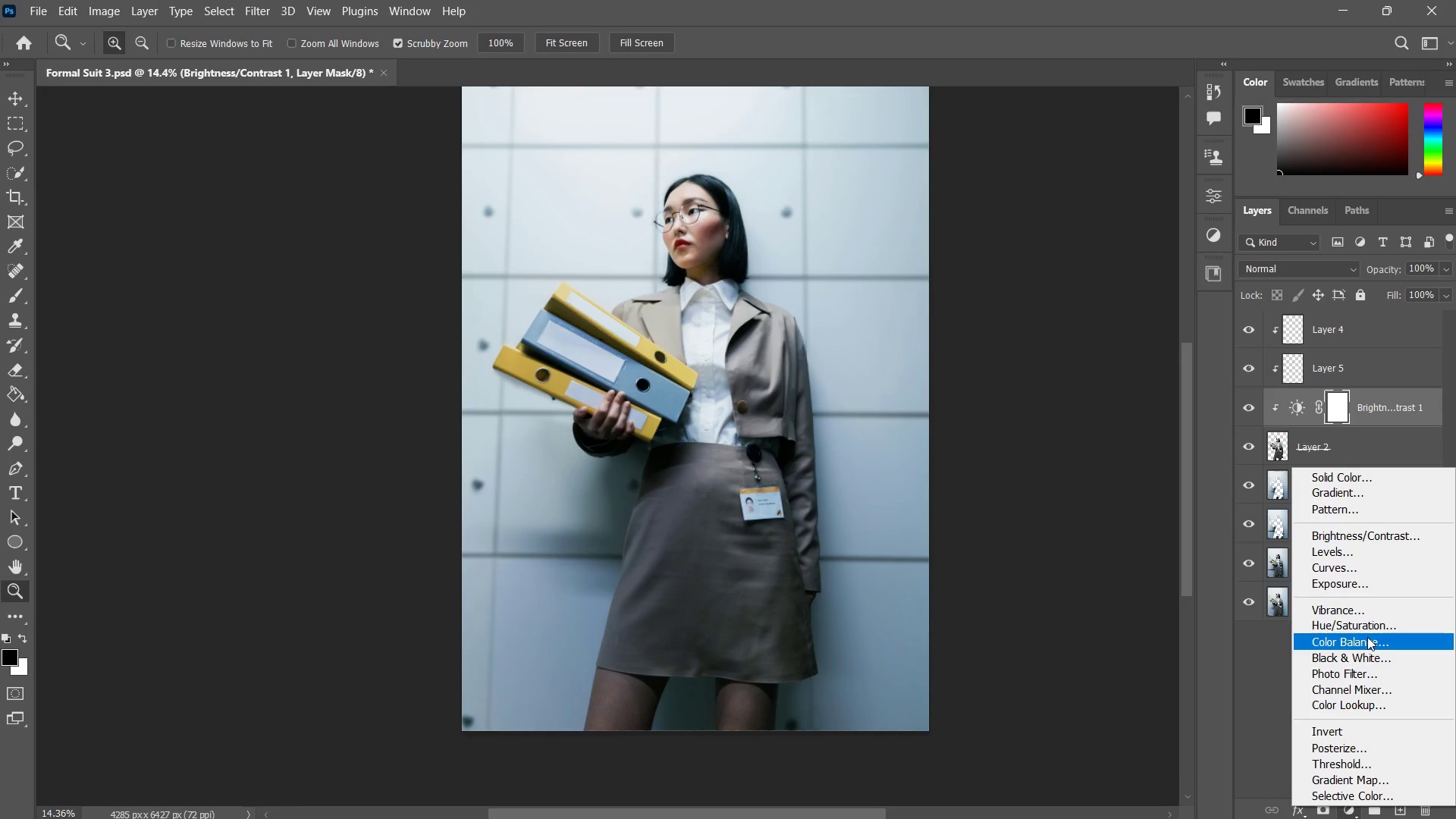 
left_click_drag(start_coordinate=[1368, 626], to_coordinate=[1047, 326])
 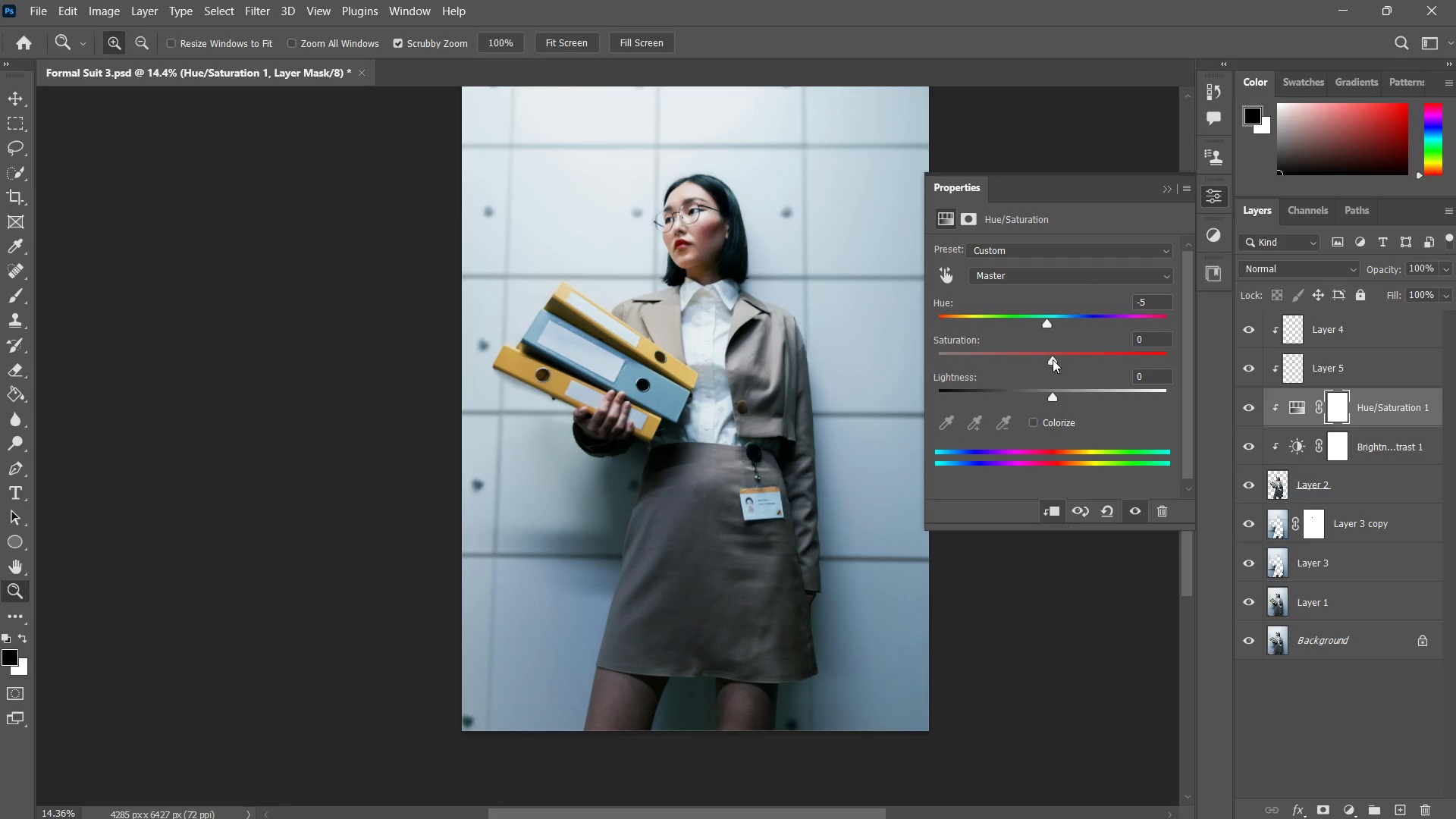 
left_click_drag(start_coordinate=[1053, 359], to_coordinate=[1095, 371])
 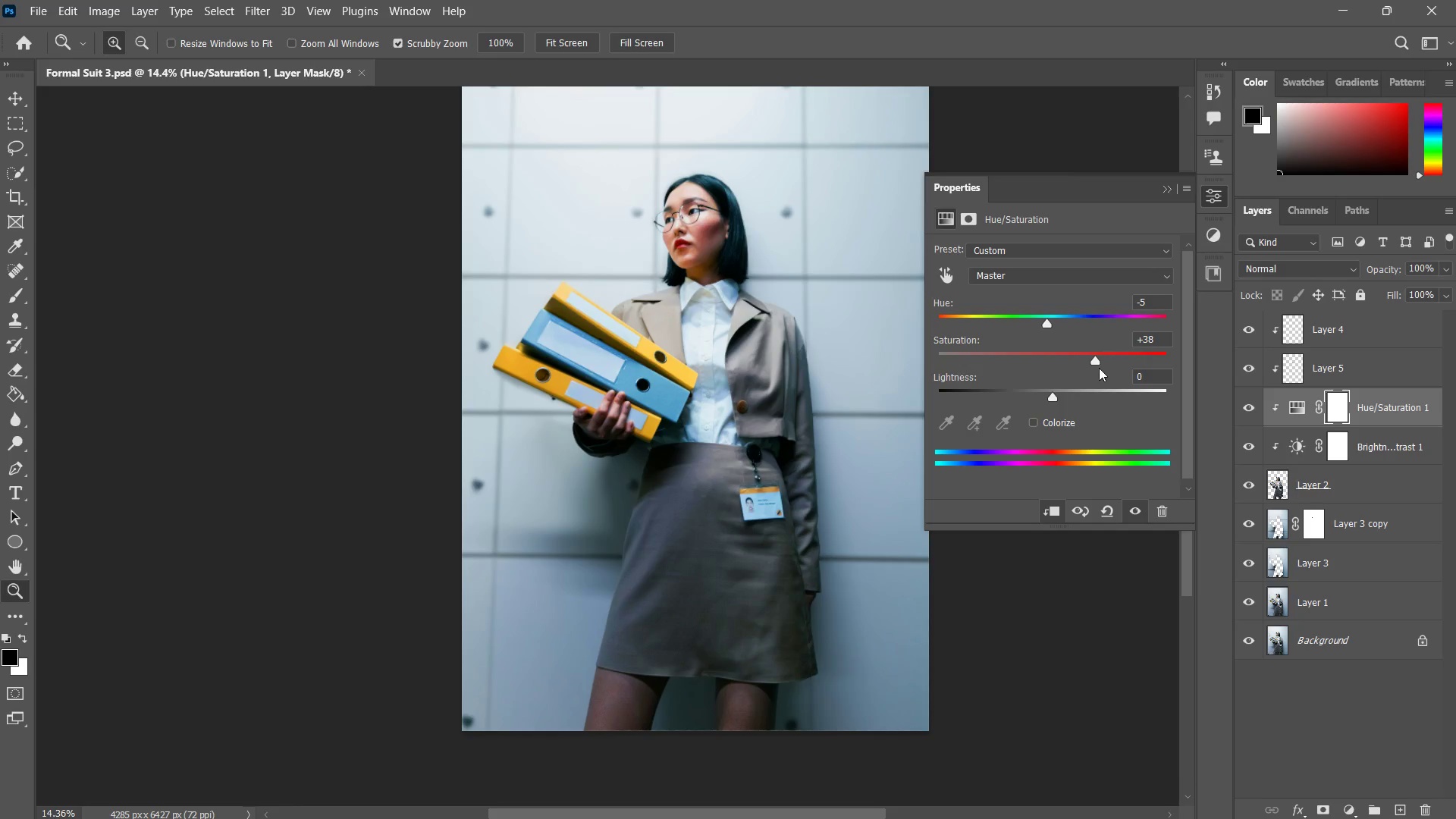 
wait(5.41)
 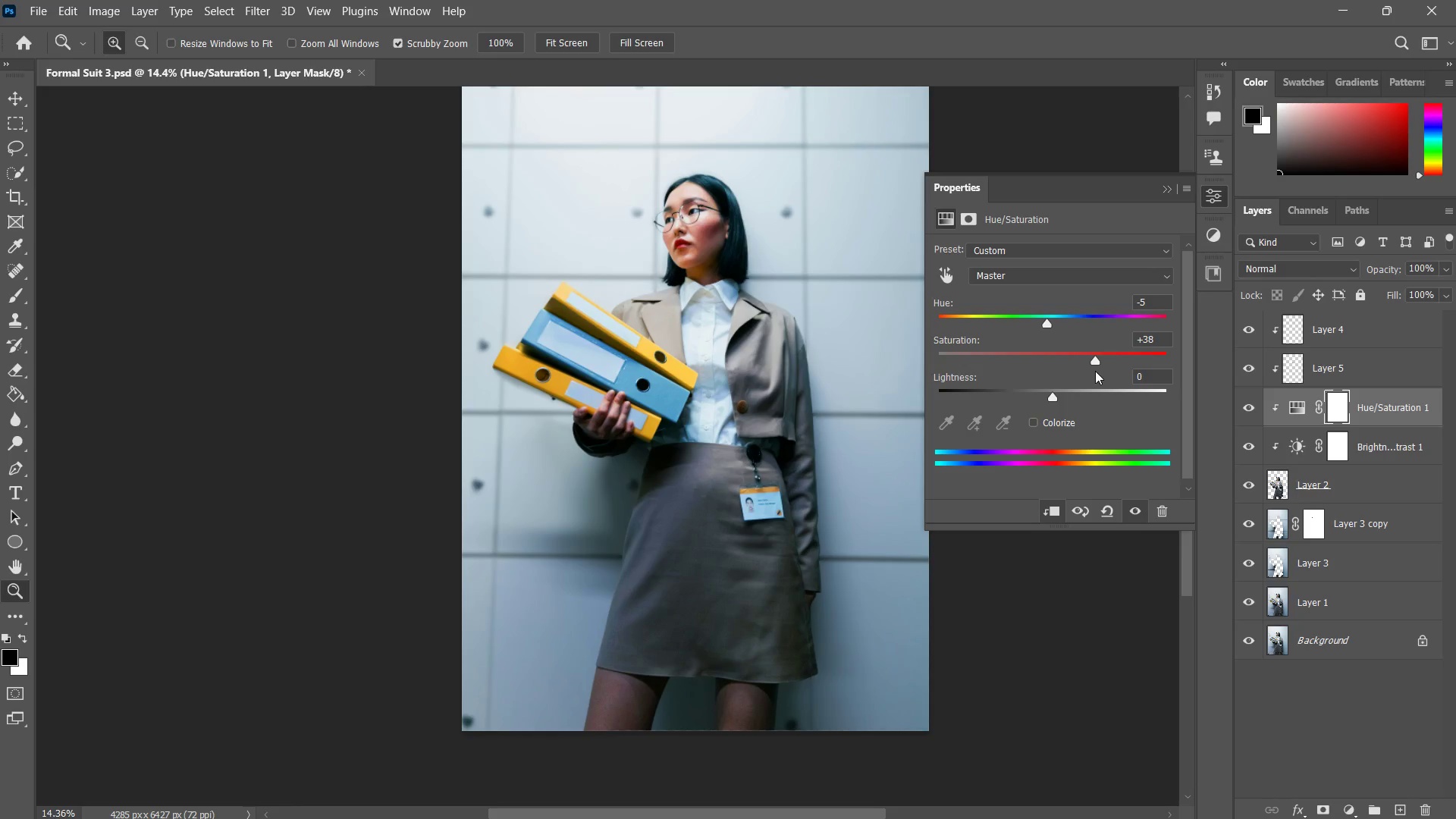 
left_click_drag(start_coordinate=[1050, 395], to_coordinate=[958, 366])
 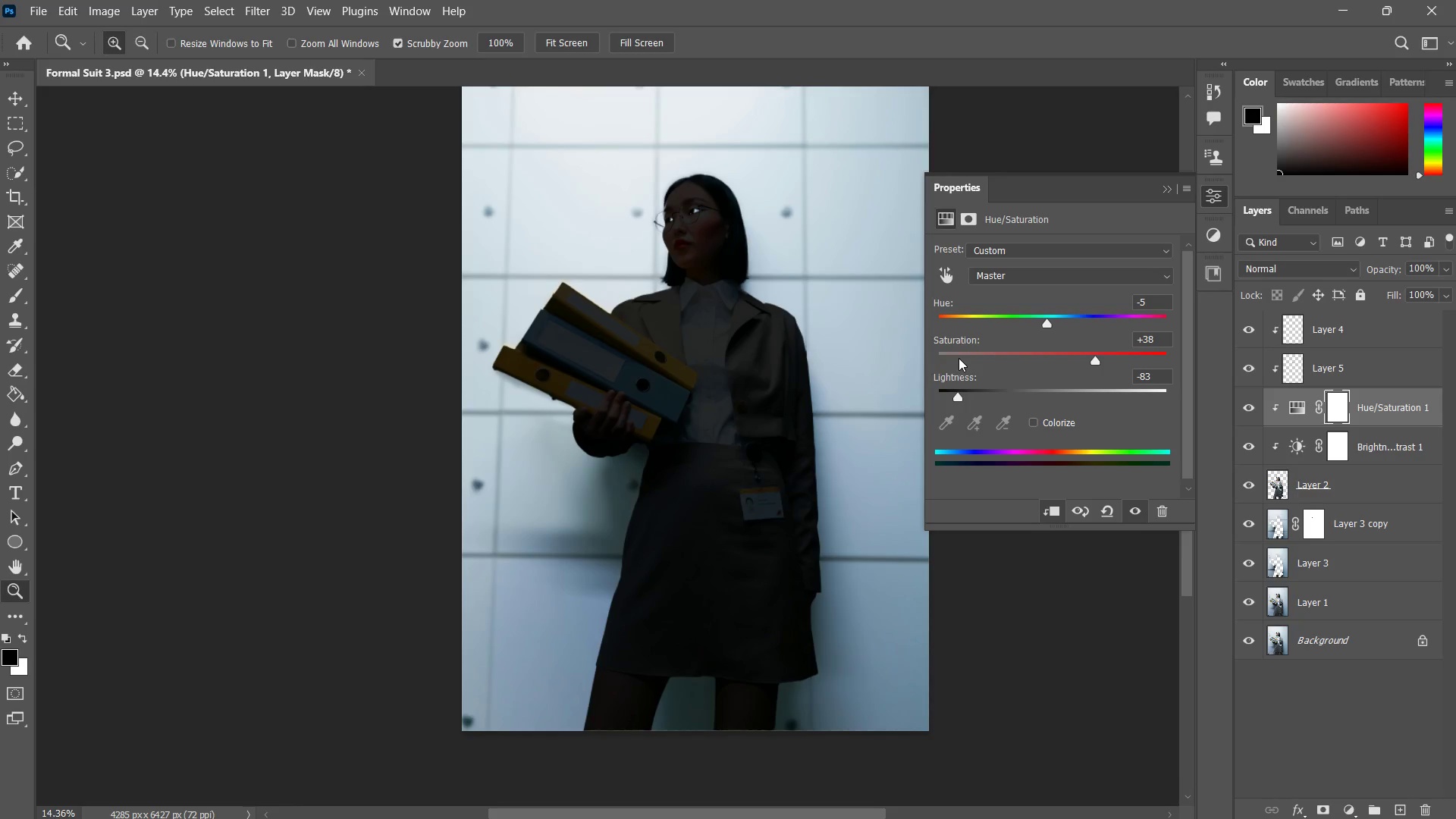 
key(Control+ControlLeft)
 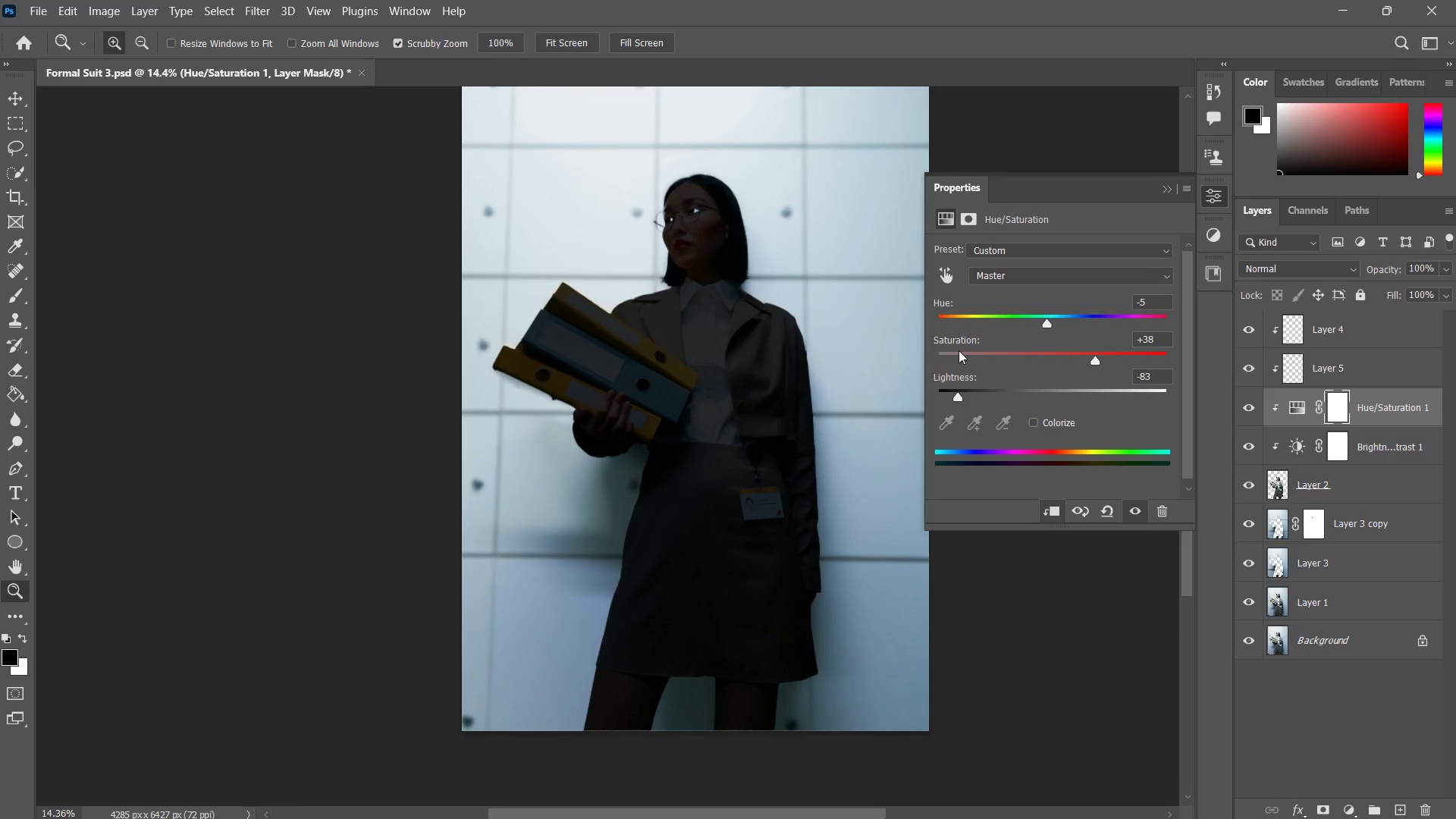 
key(Control+Z)
 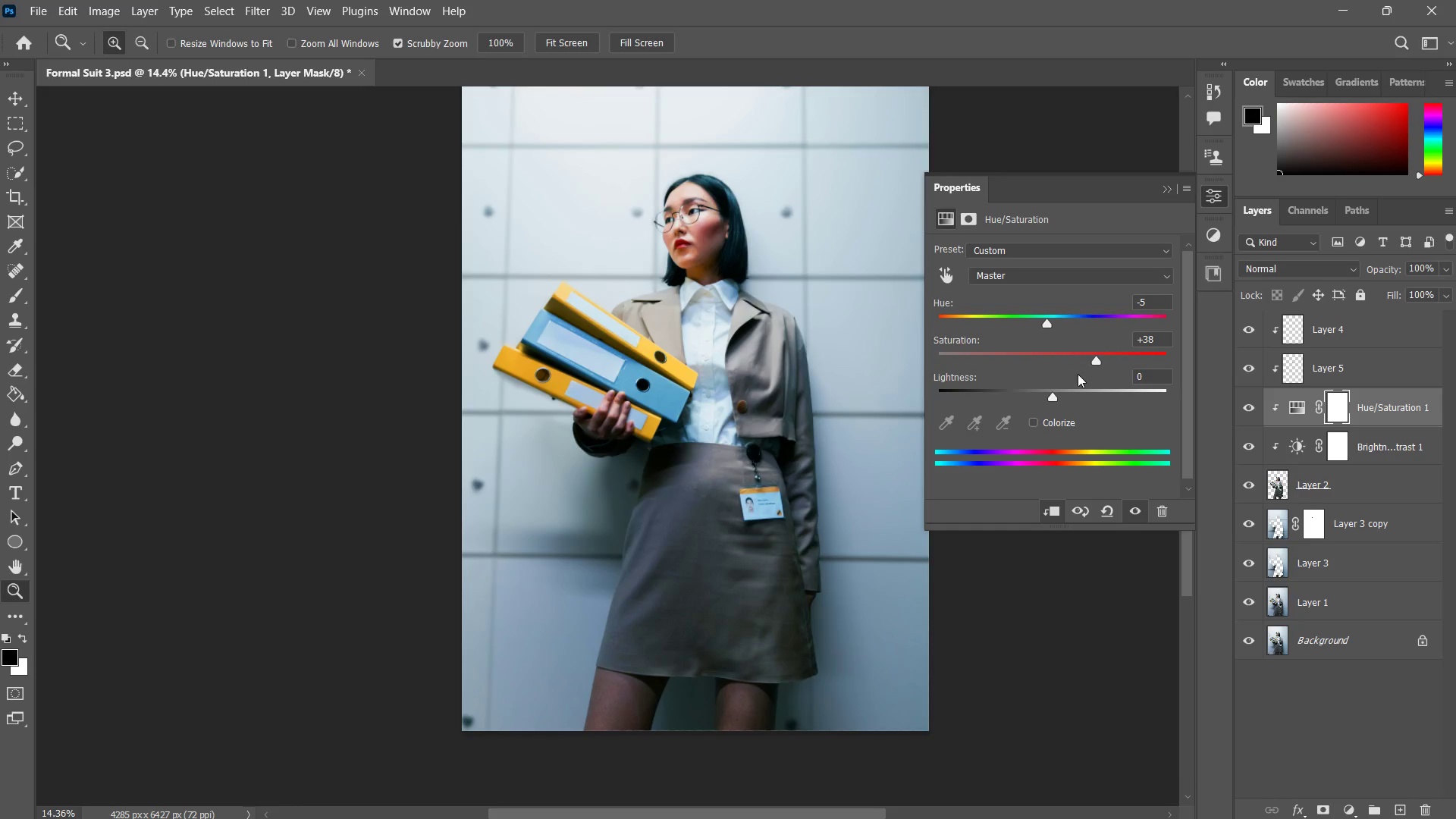 
left_click_drag(start_coordinate=[1094, 361], to_coordinate=[1087, 362])
 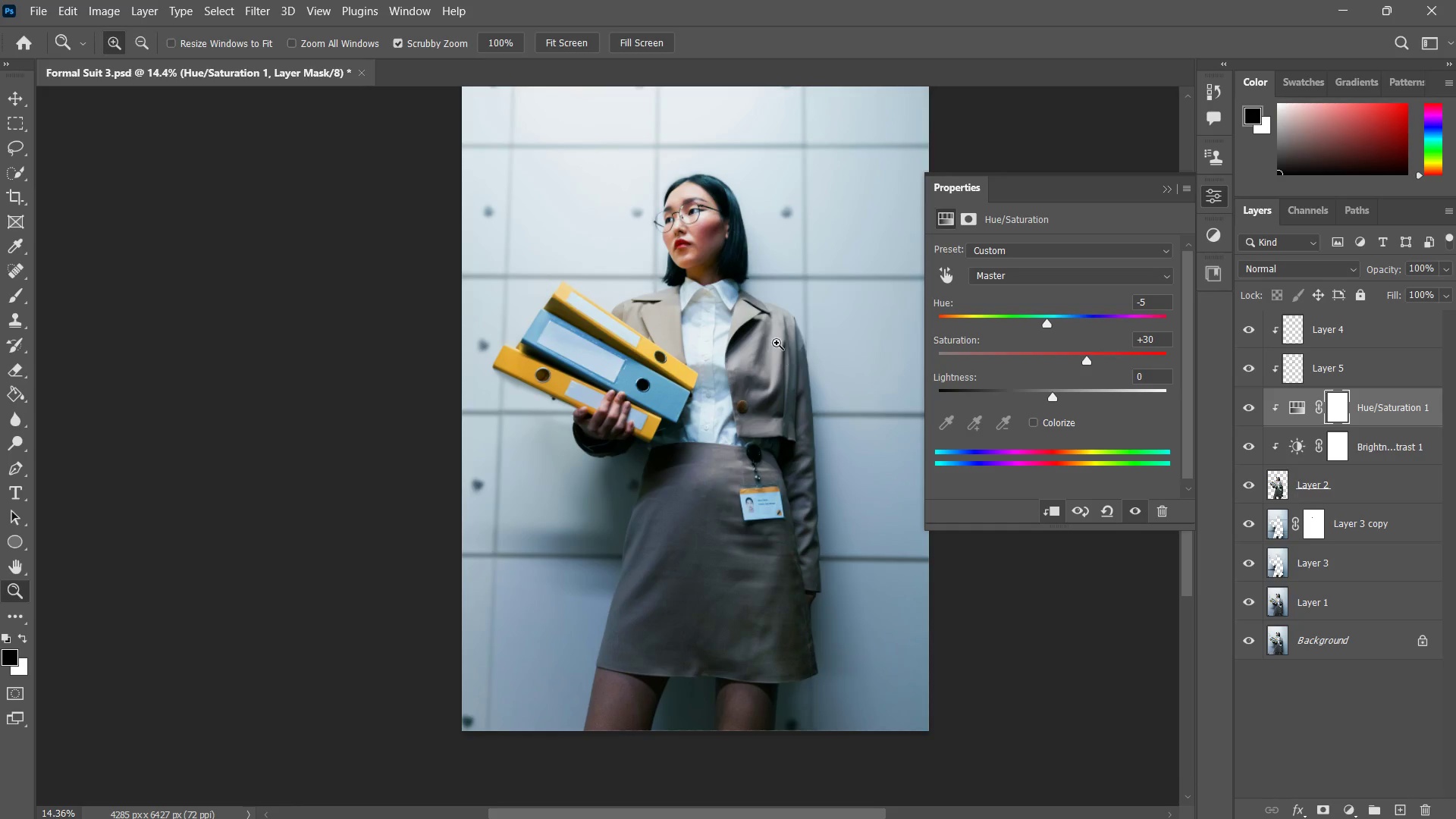 
type(zz)
 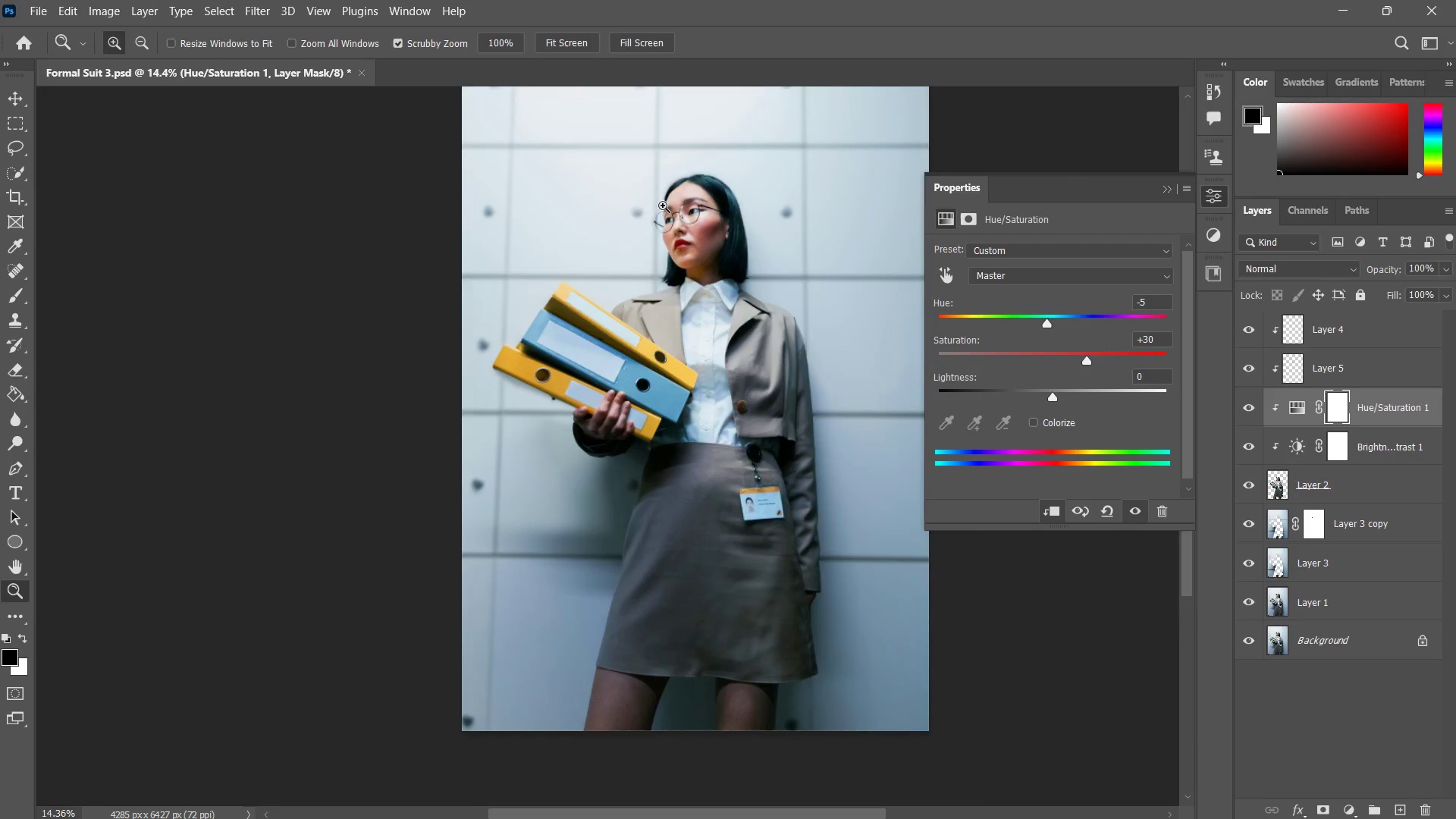 
left_click_drag(start_coordinate=[650, 212], to_coordinate=[686, 205])
 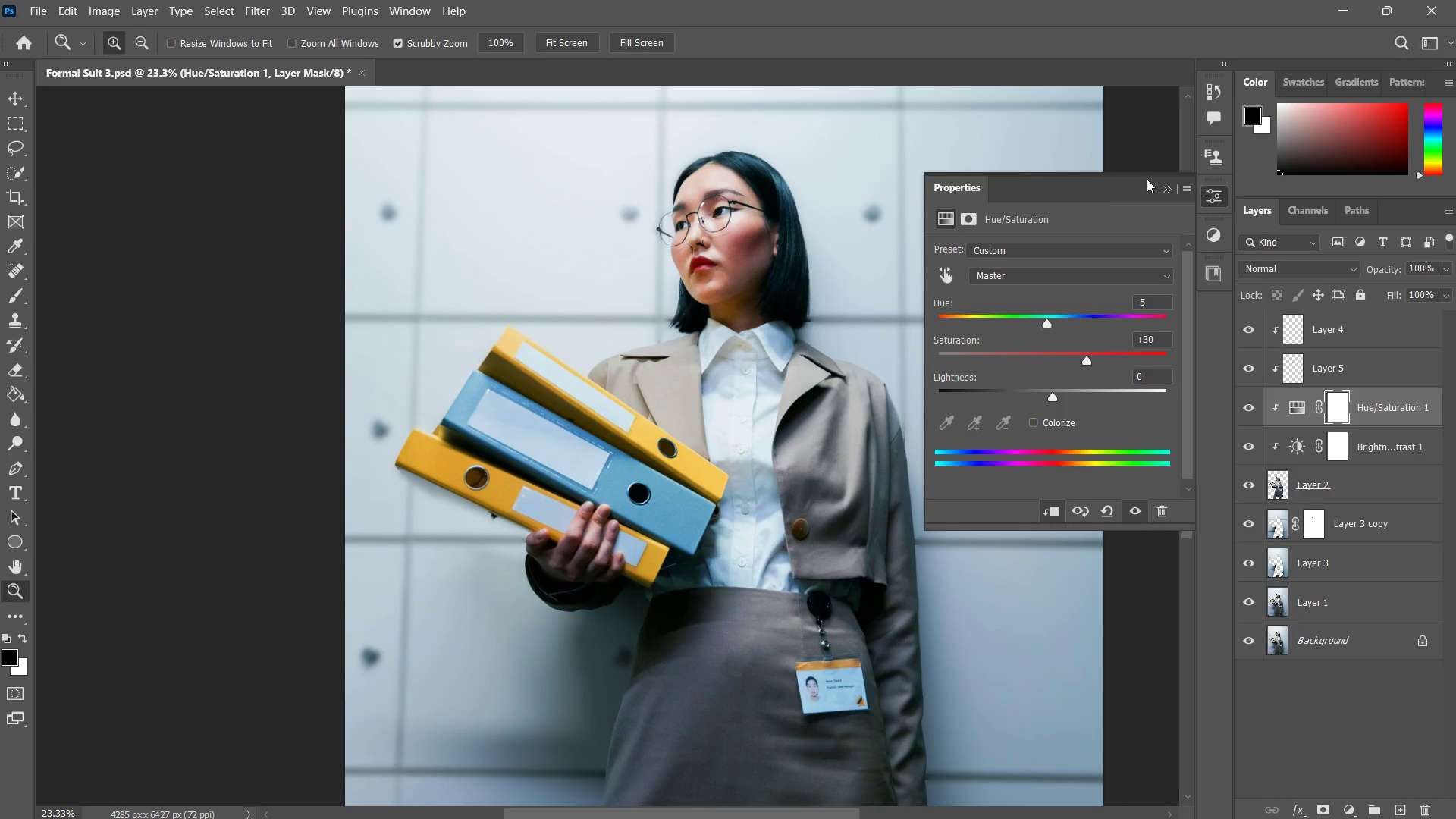 
left_click([1157, 182])
 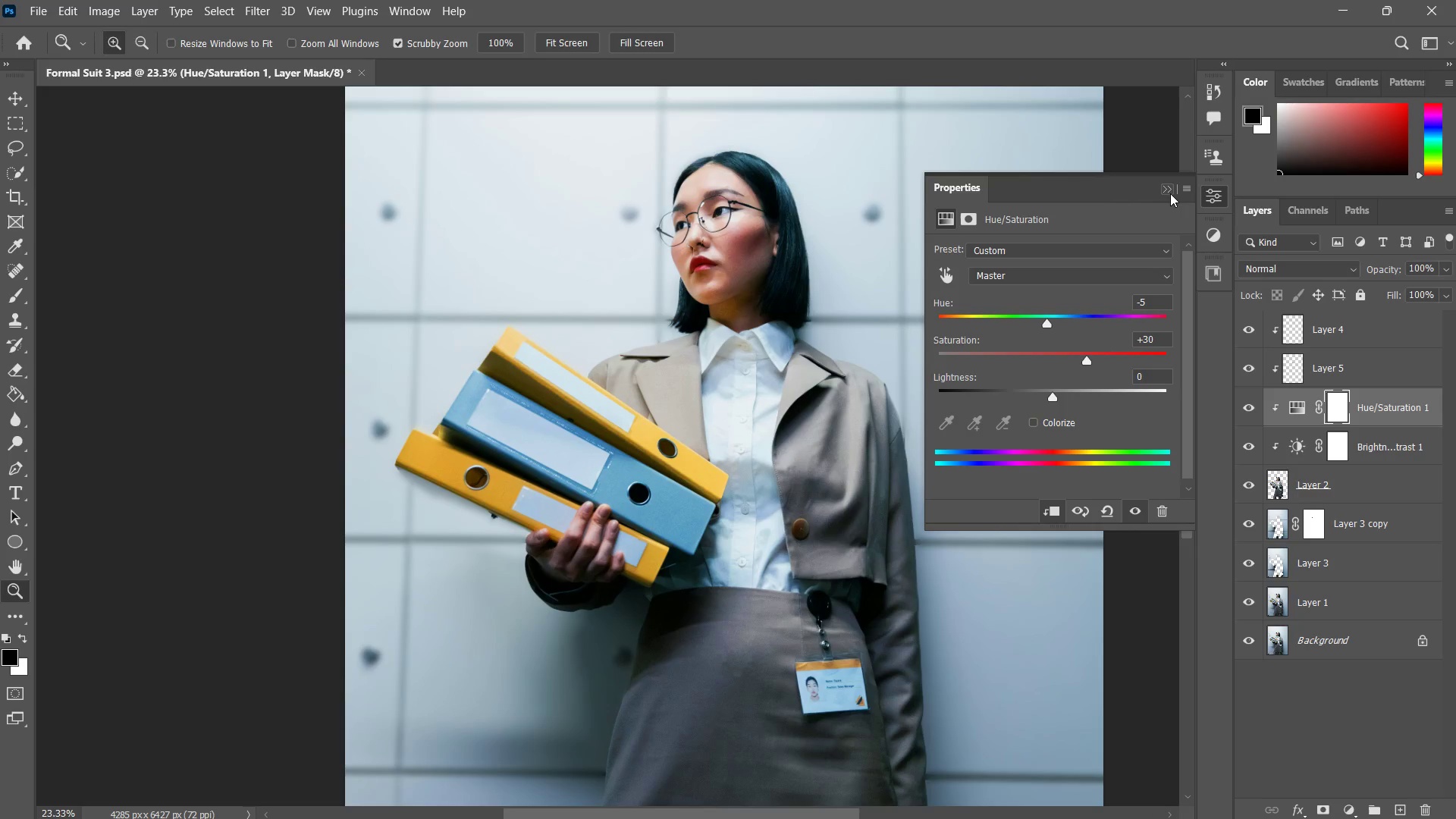 
left_click([1169, 193])
 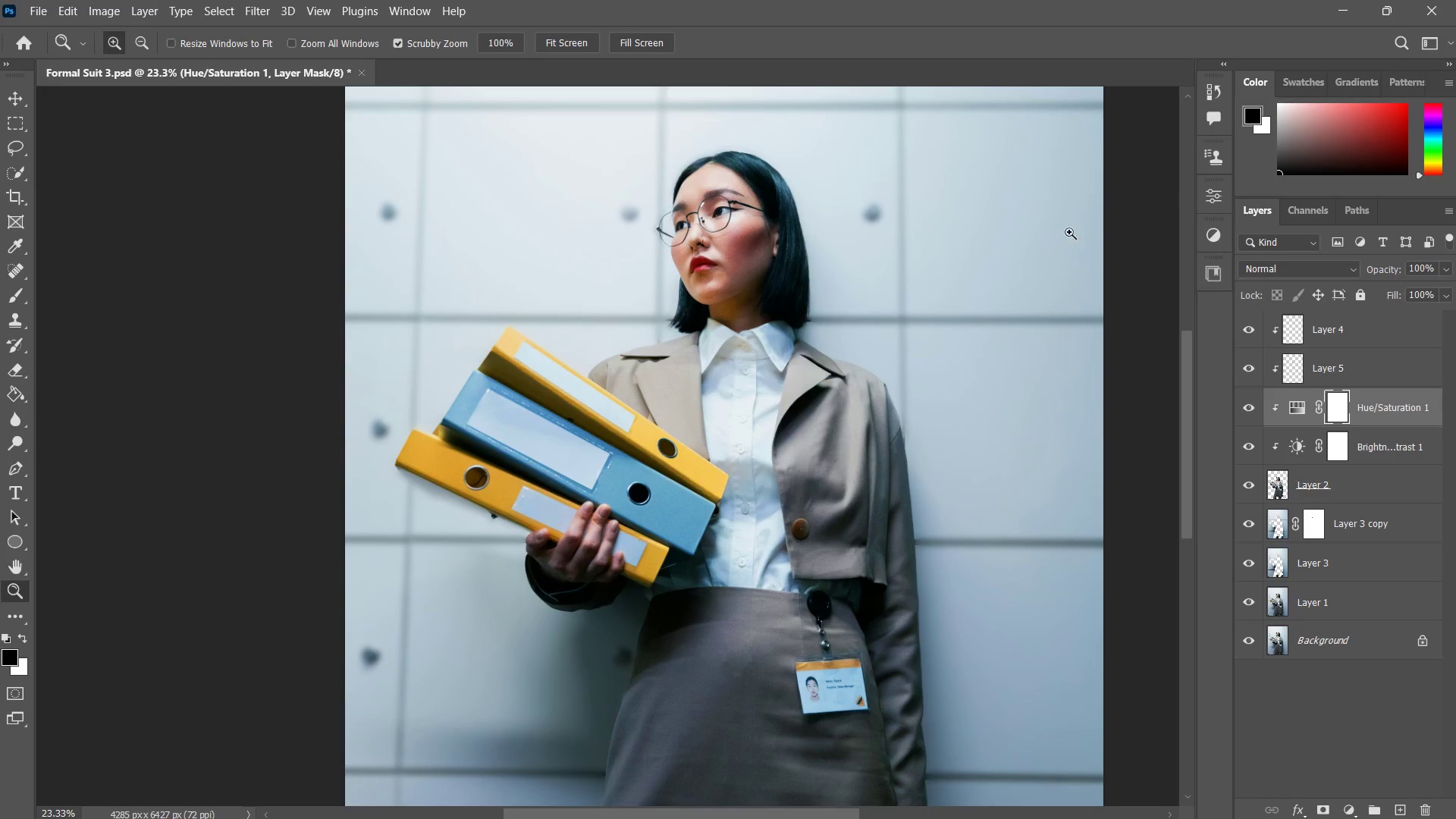 
type(zzz)
 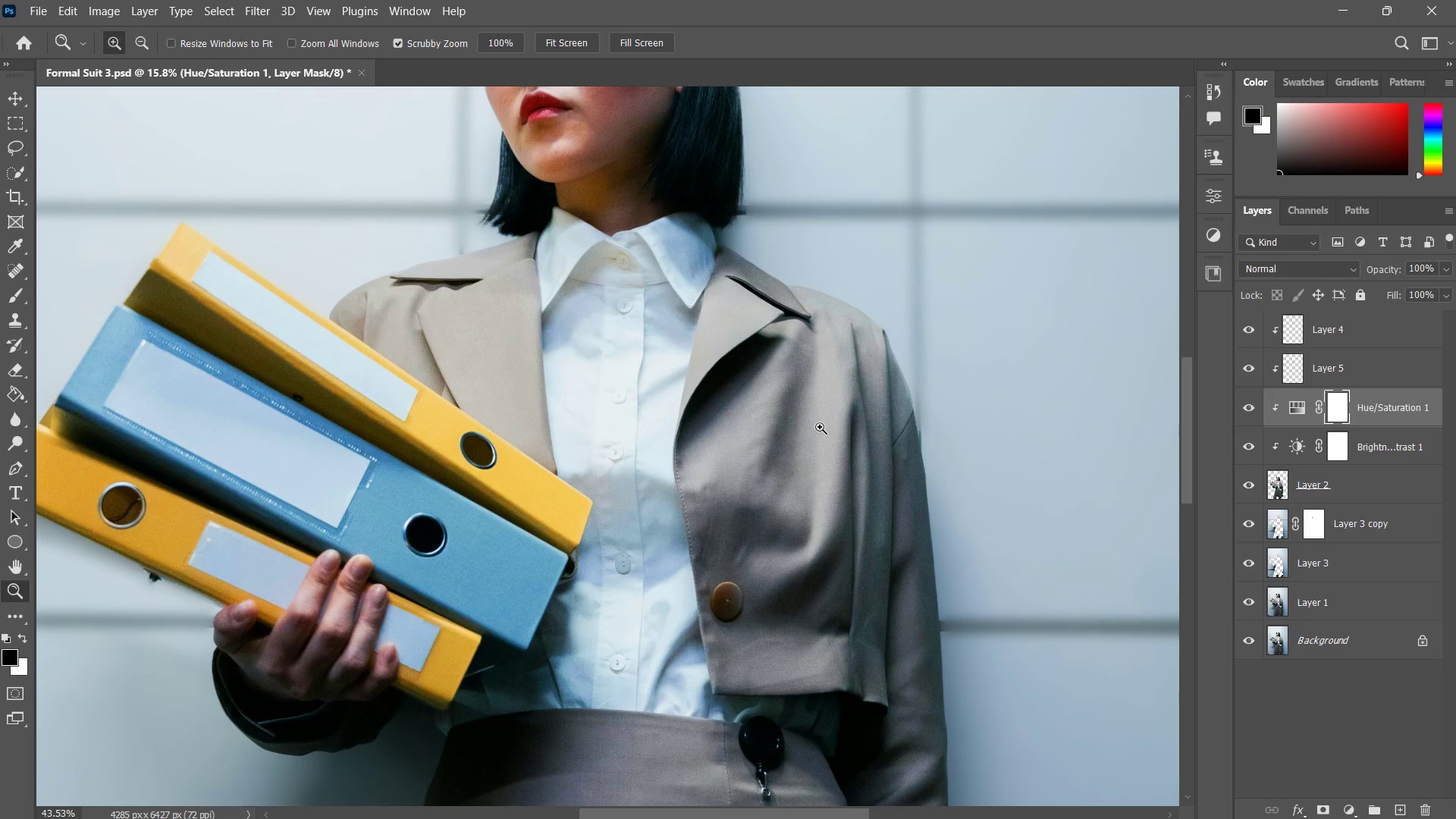 
left_click_drag(start_coordinate=[880, 430], to_coordinate=[855, 475])
 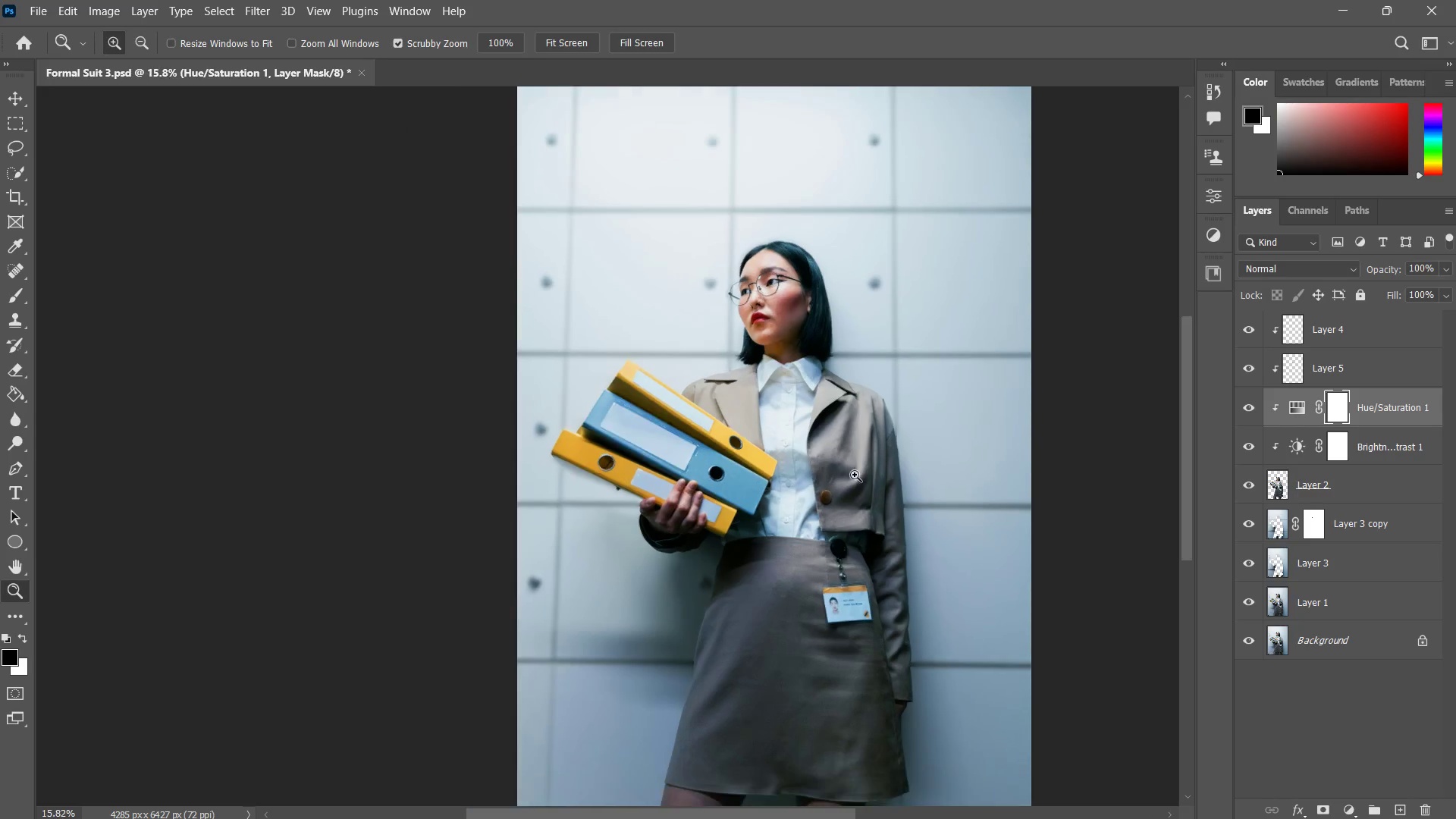 
hold_key(key=Space, duration=0.67)
 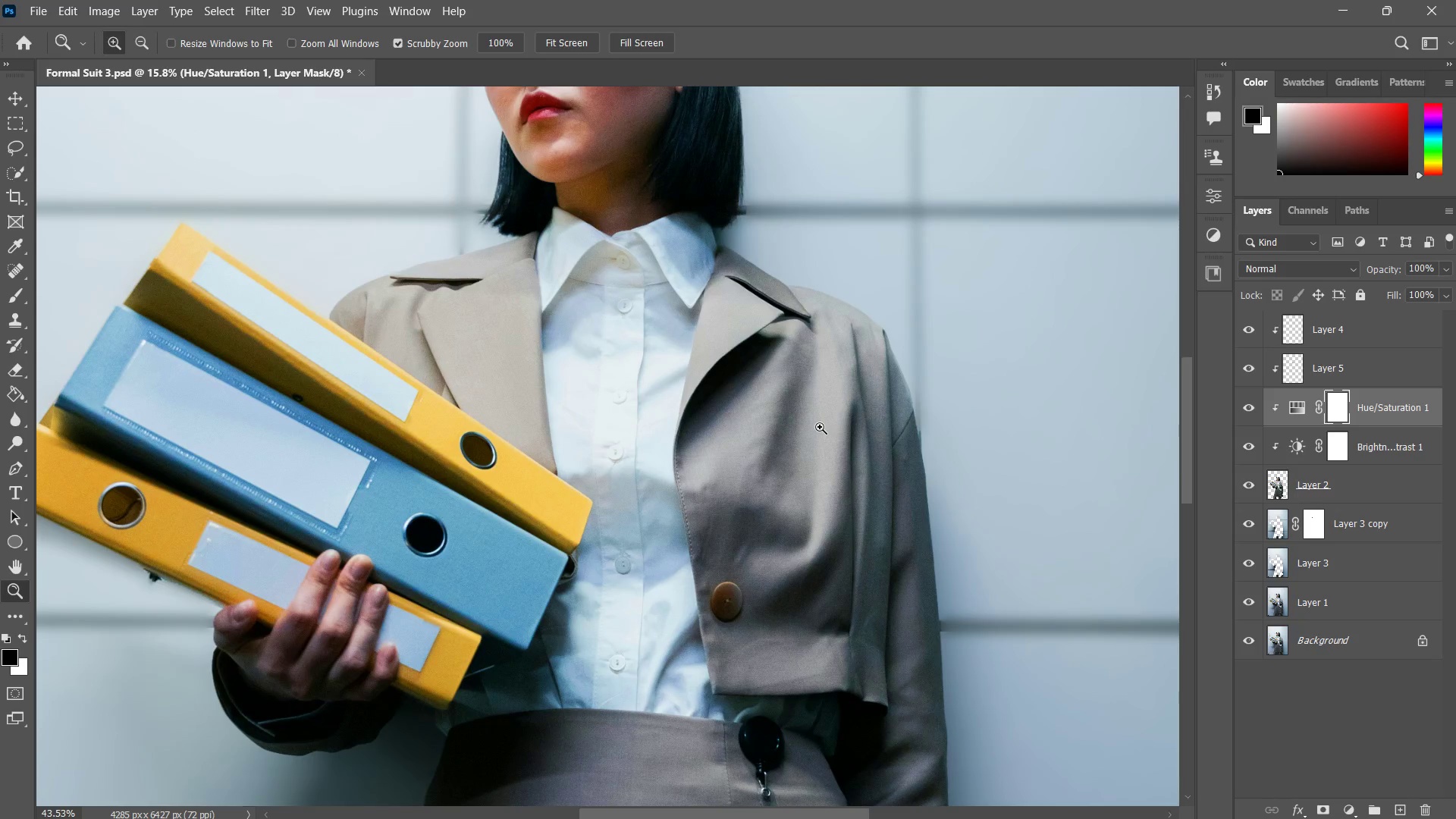 
left_click_drag(start_coordinate=[858, 470], to_coordinate=[775, 486])
 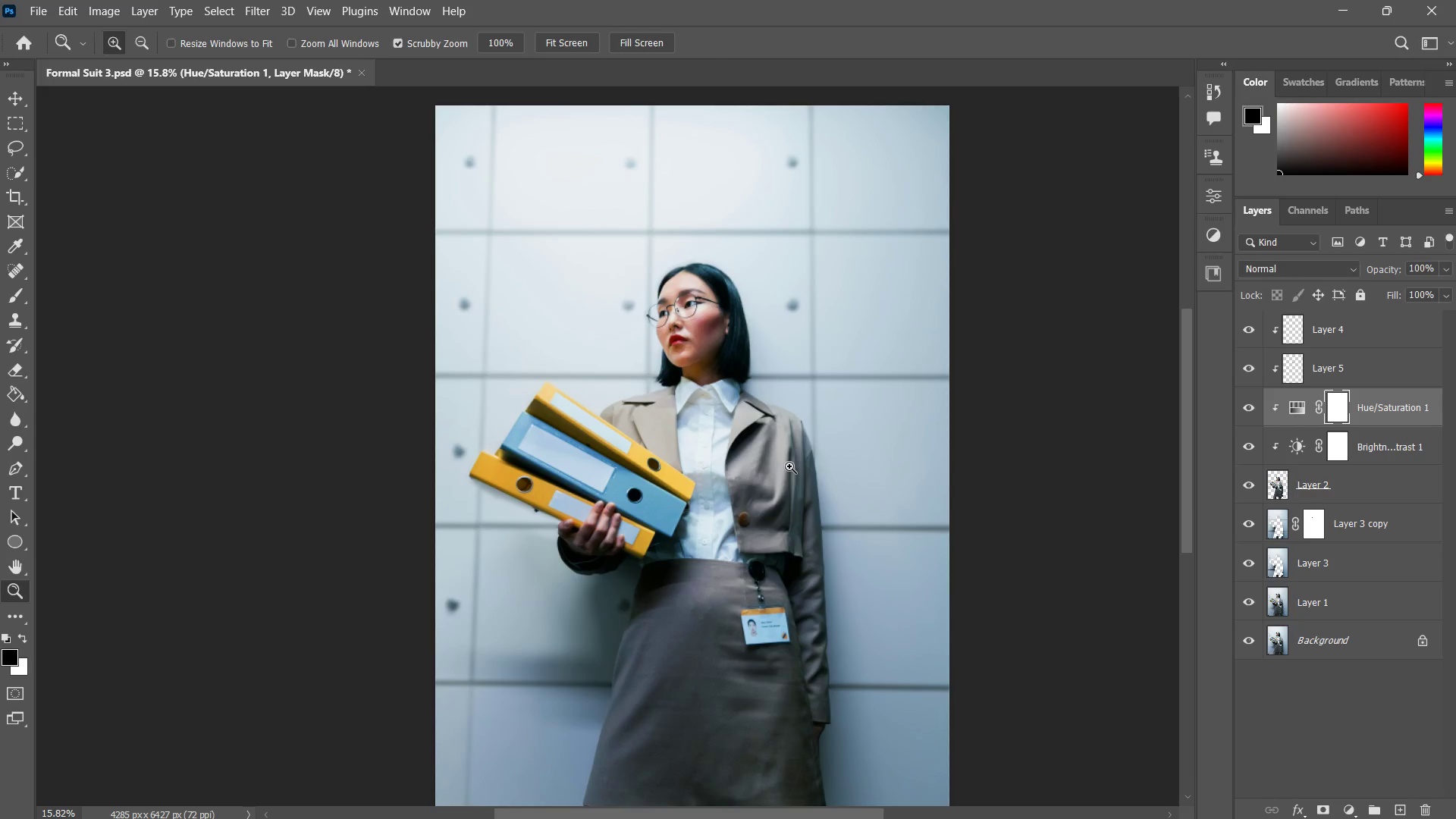 
left_click_drag(start_coordinate=[755, 472], to_coordinate=[785, 465])
 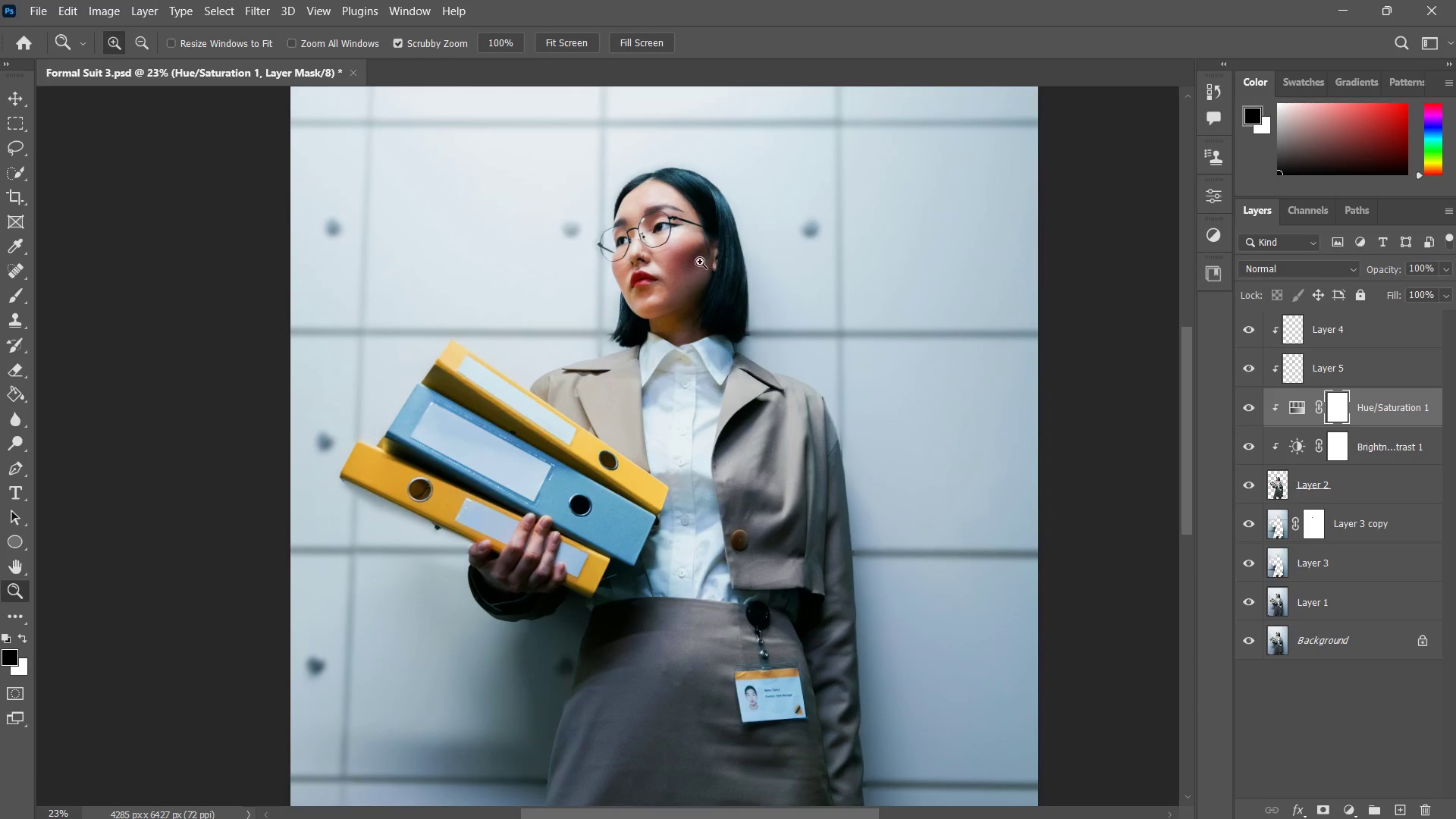 
type(zz)
key(Tab)
 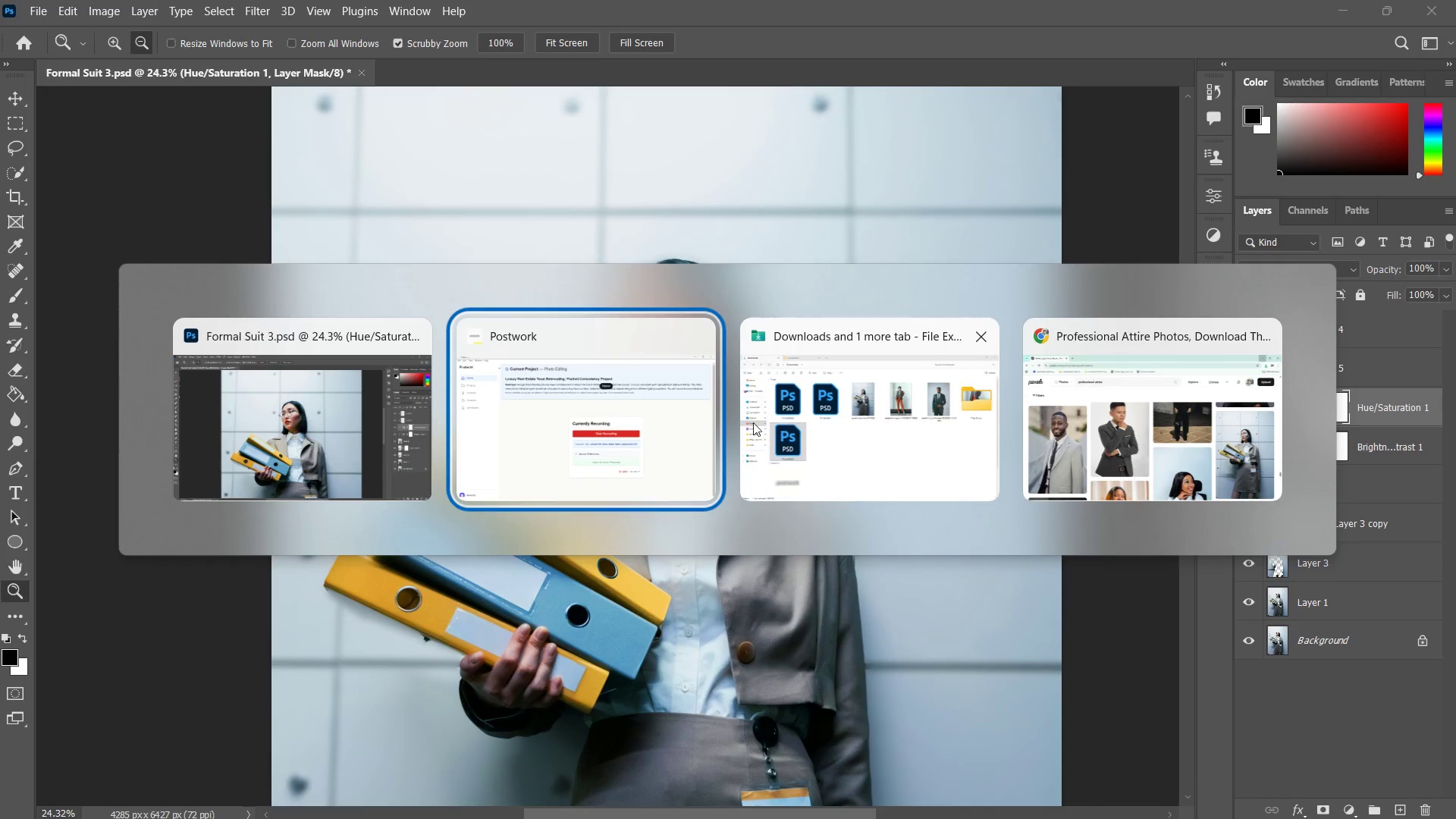 
left_click_drag(start_coordinate=[687, 246], to_coordinate=[691, 303])
 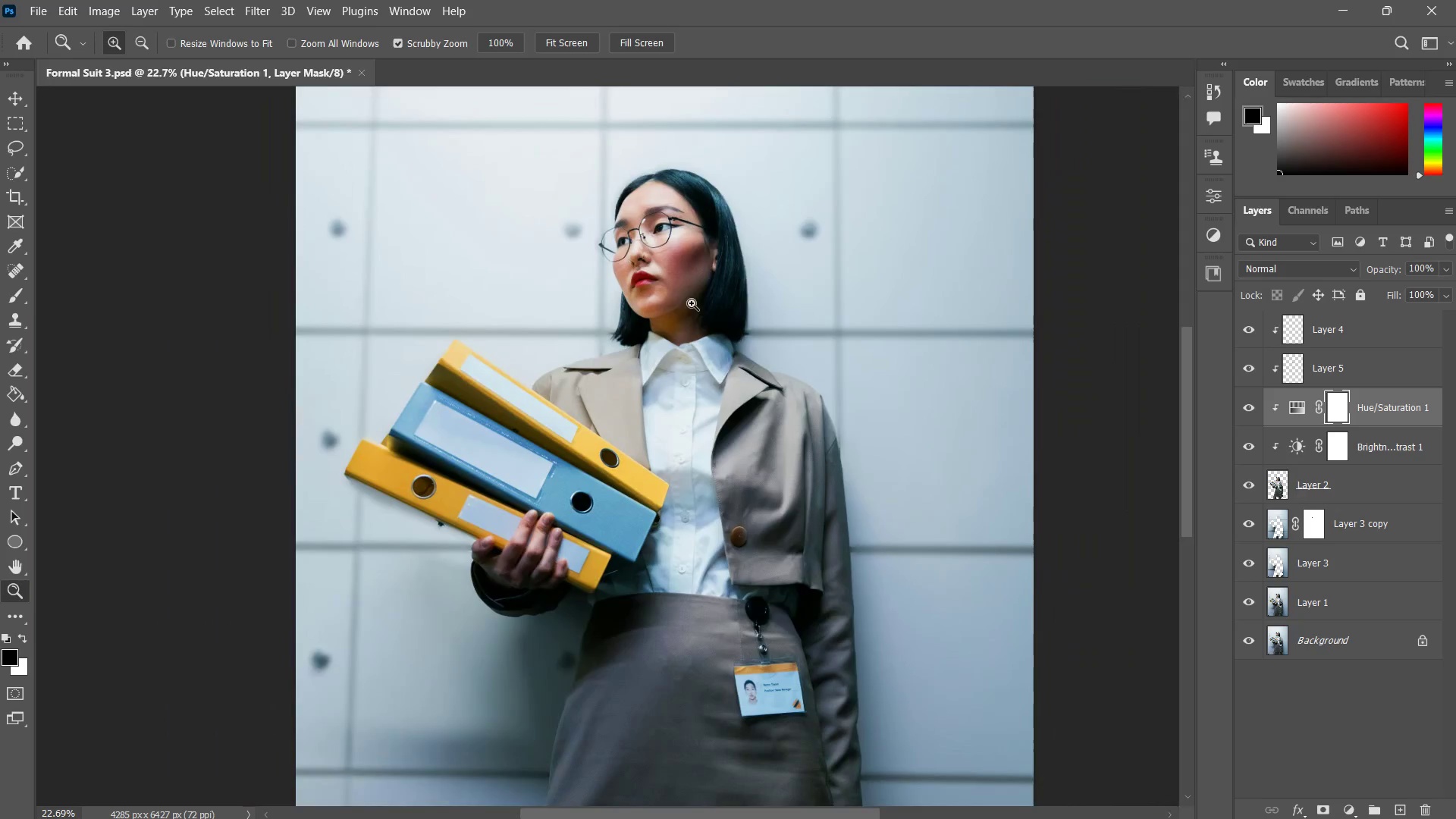 
hold_key(key=Space, duration=0.45)
 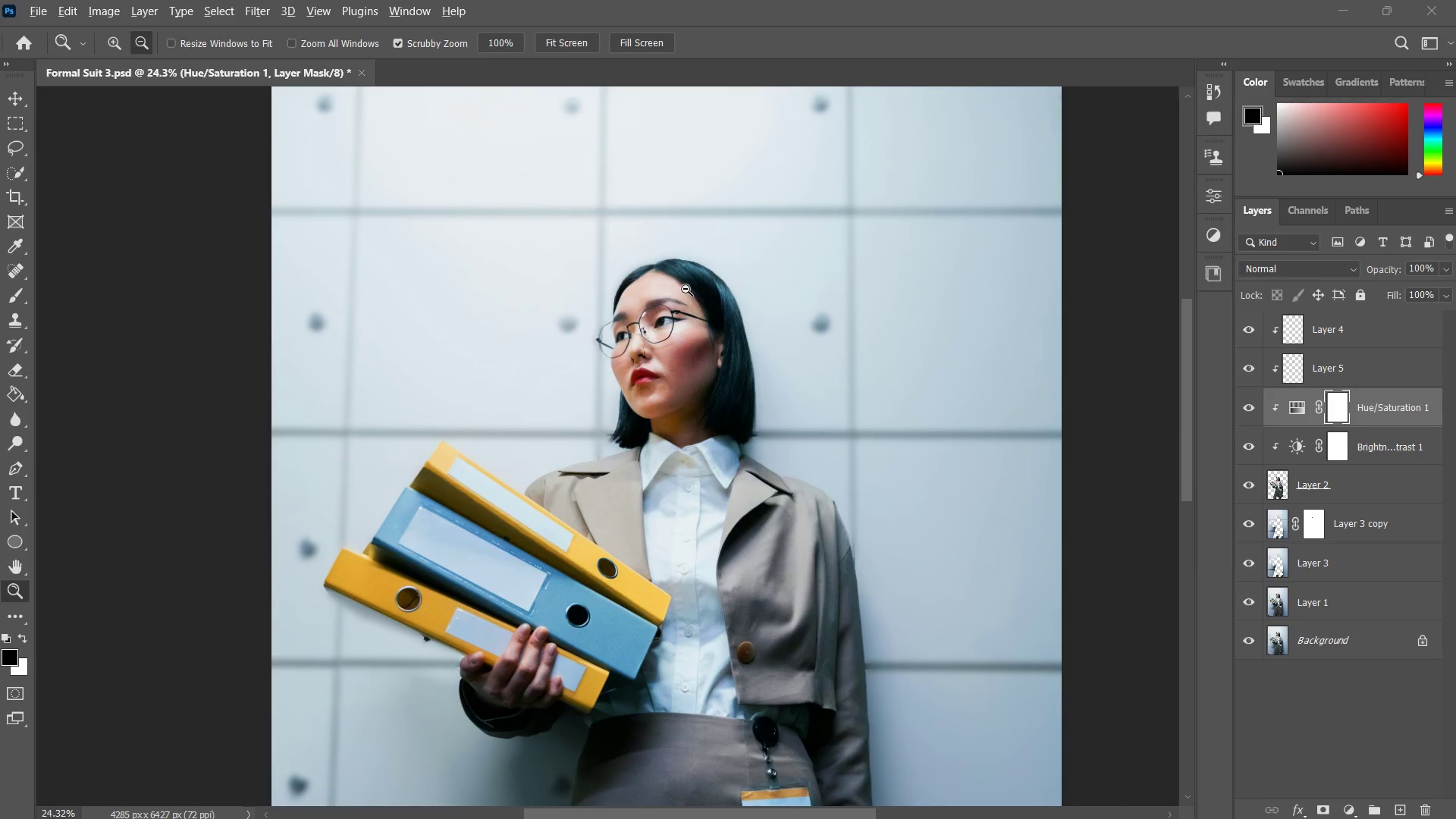 
left_click_drag(start_coordinate=[635, 248], to_coordinate=[641, 308])
 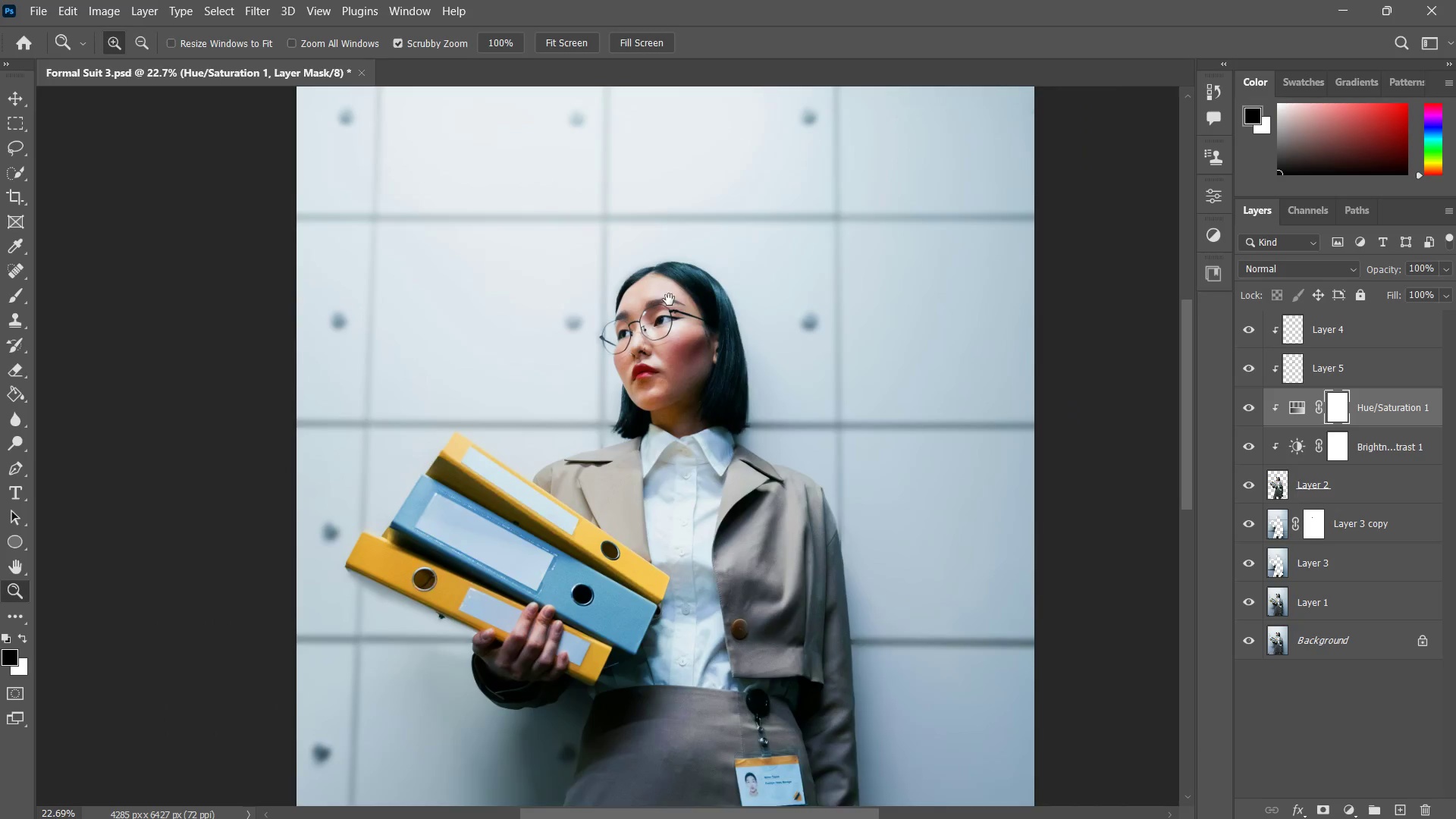 
left_click_drag(start_coordinate=[645, 309], to_coordinate=[678, 290])
 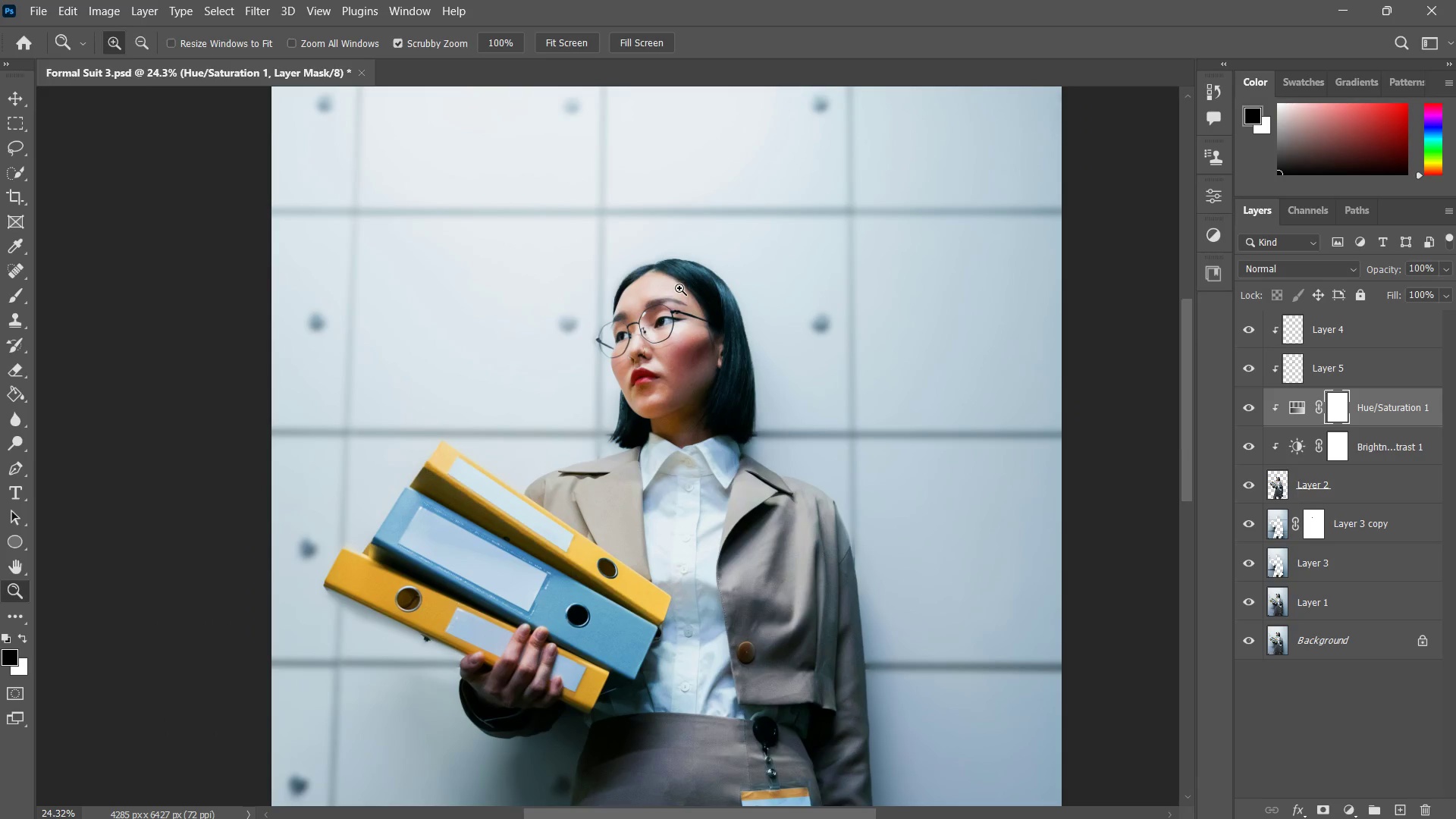 
hold_key(key=AltLeft, duration=1.12)
left_click([643, 420])